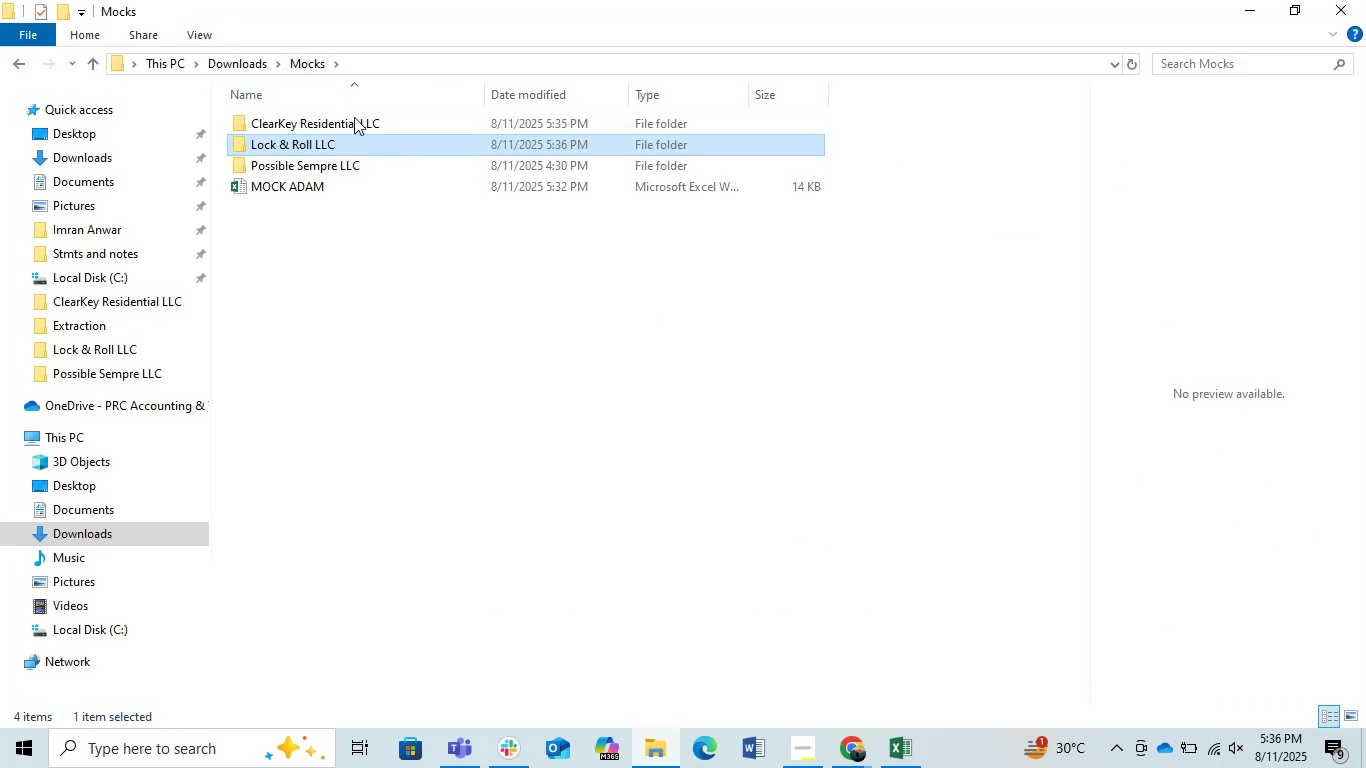 
double_click([356, 119])
 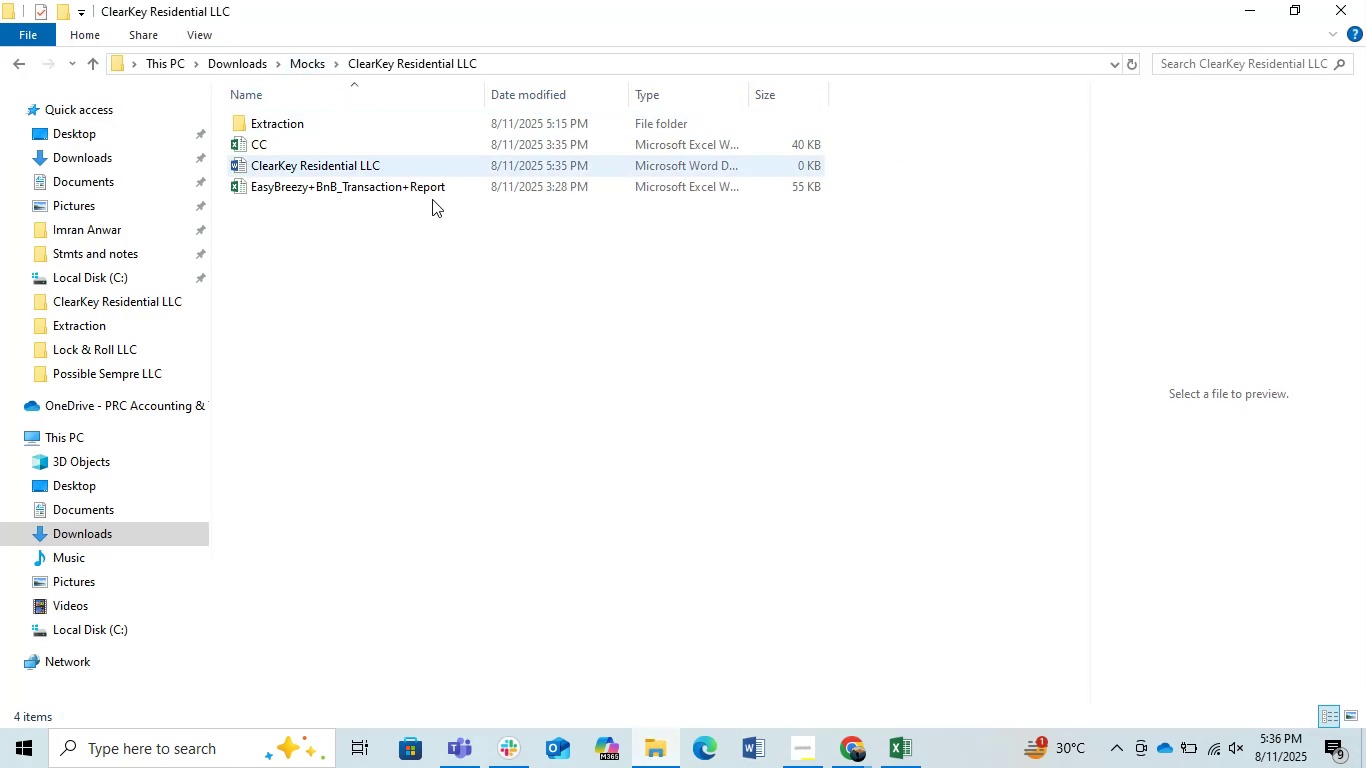 
left_click_drag(start_coordinate=[422, 274], to_coordinate=[401, 259])
 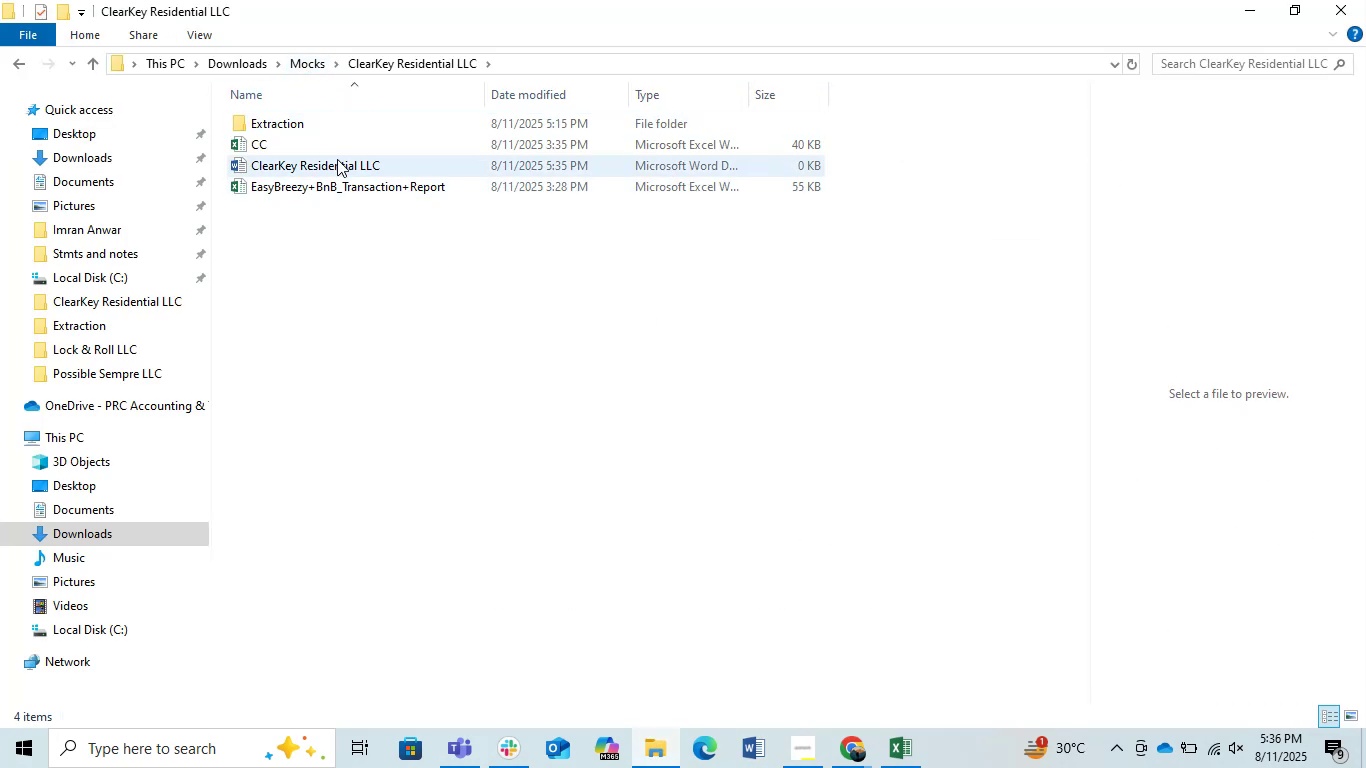 
double_click([337, 159])
 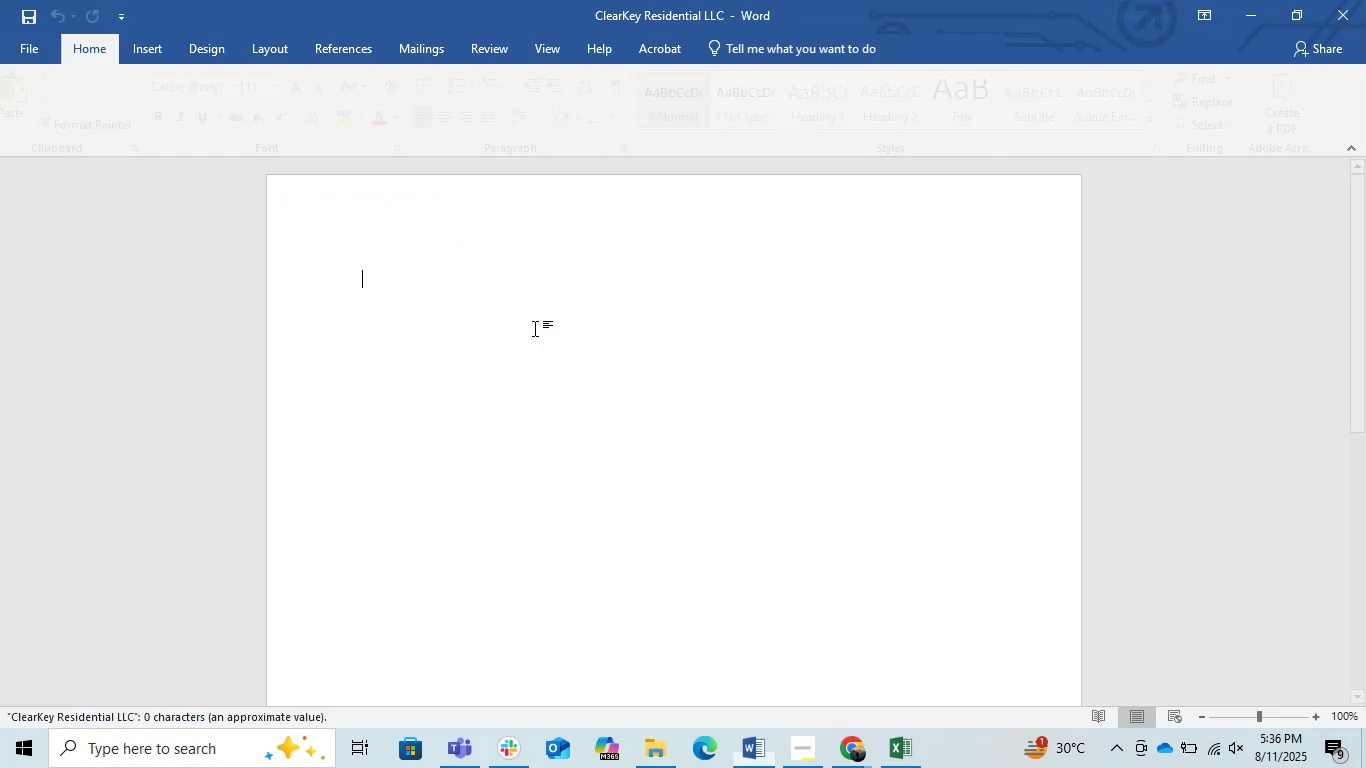 
key(Control+V)
 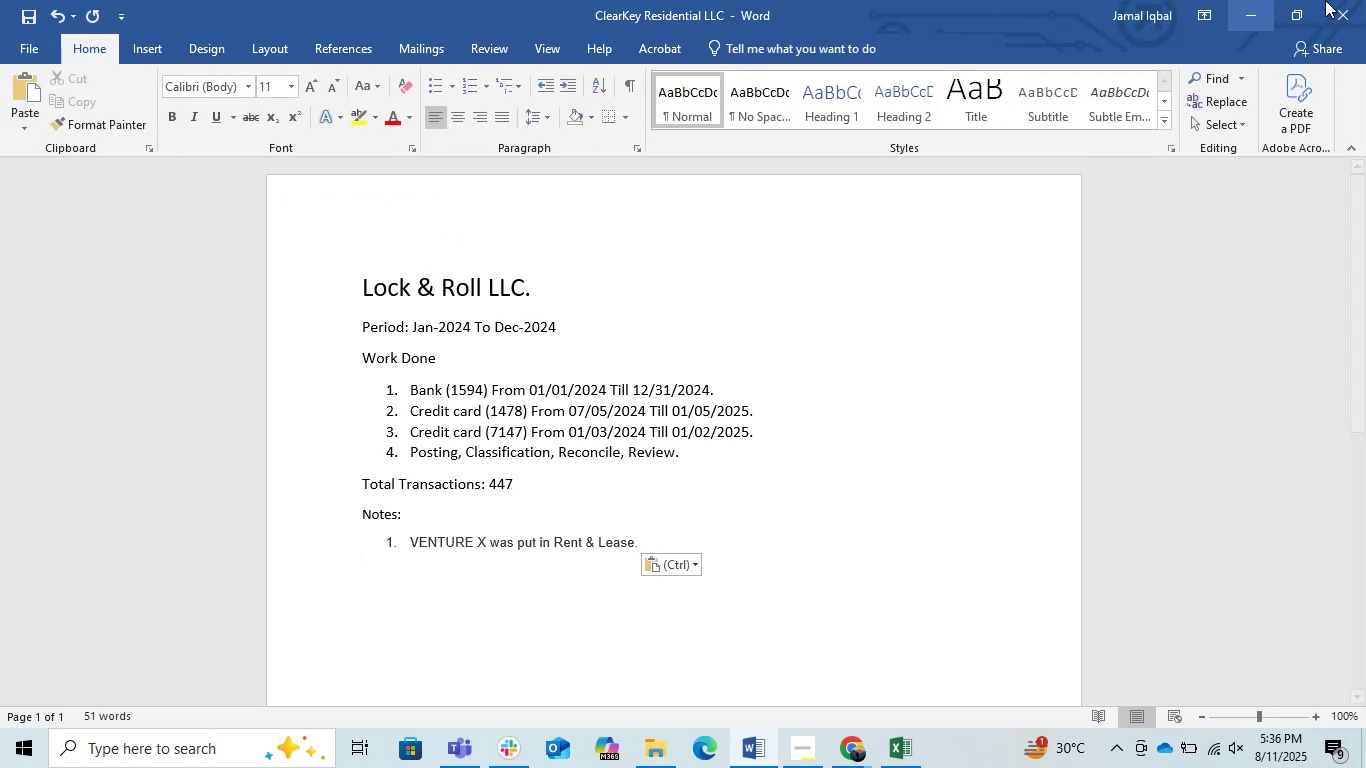 
left_click([1251, 14])
 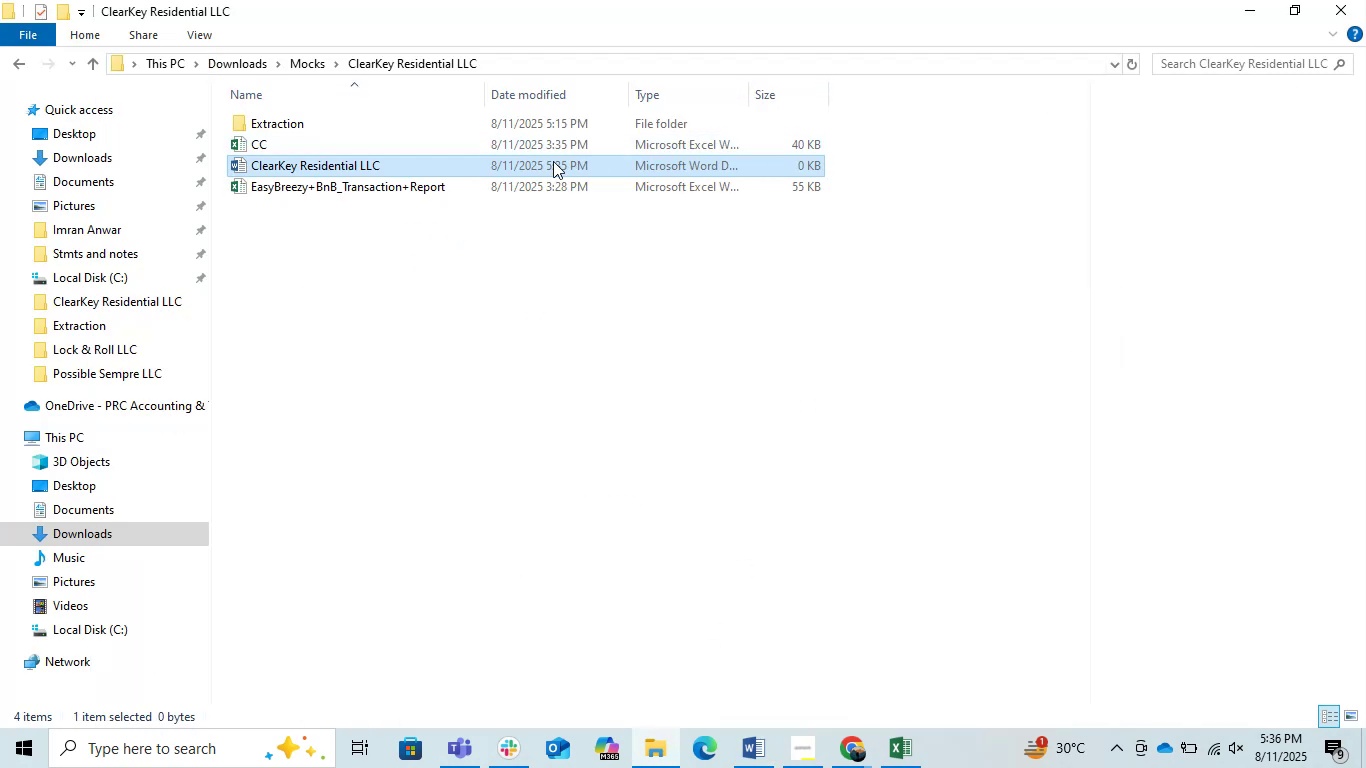 
left_click([544, 167])
 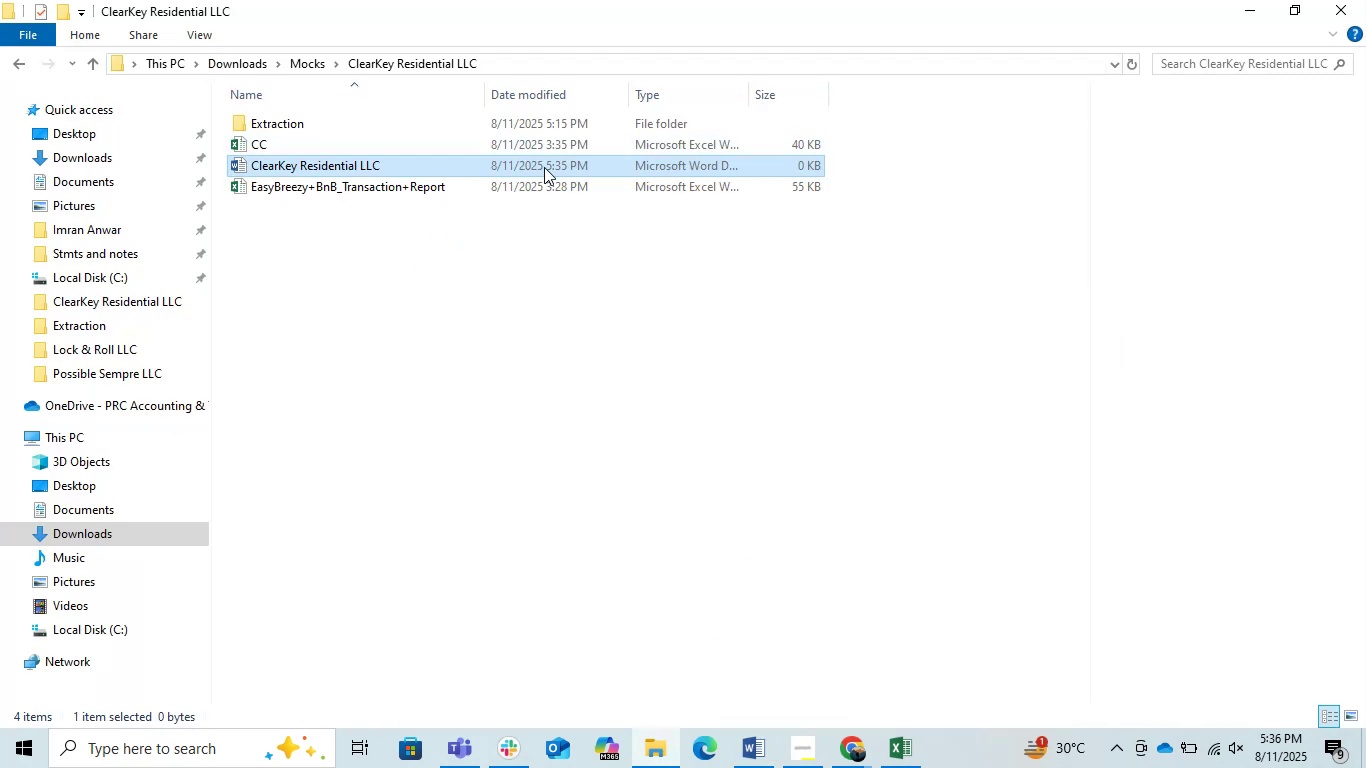 
key(F1)
 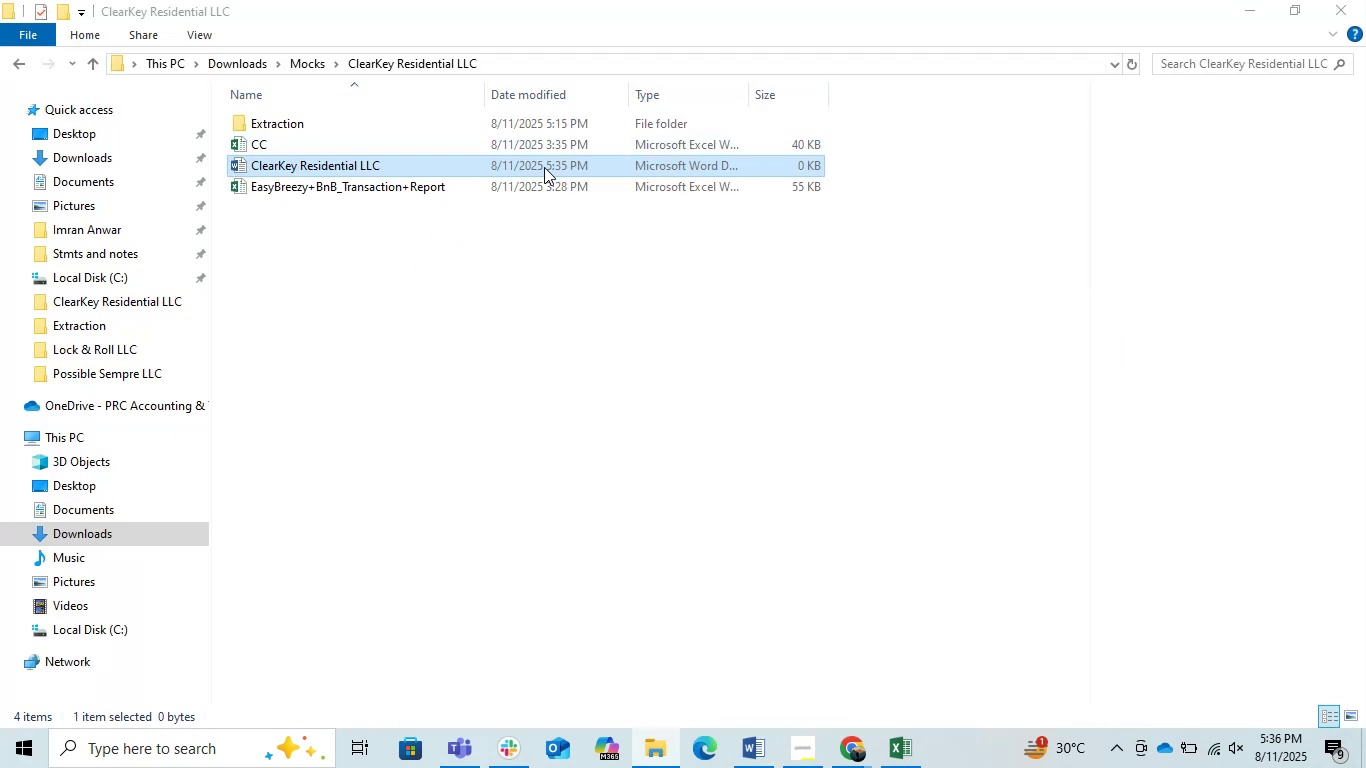 
key(F2)
 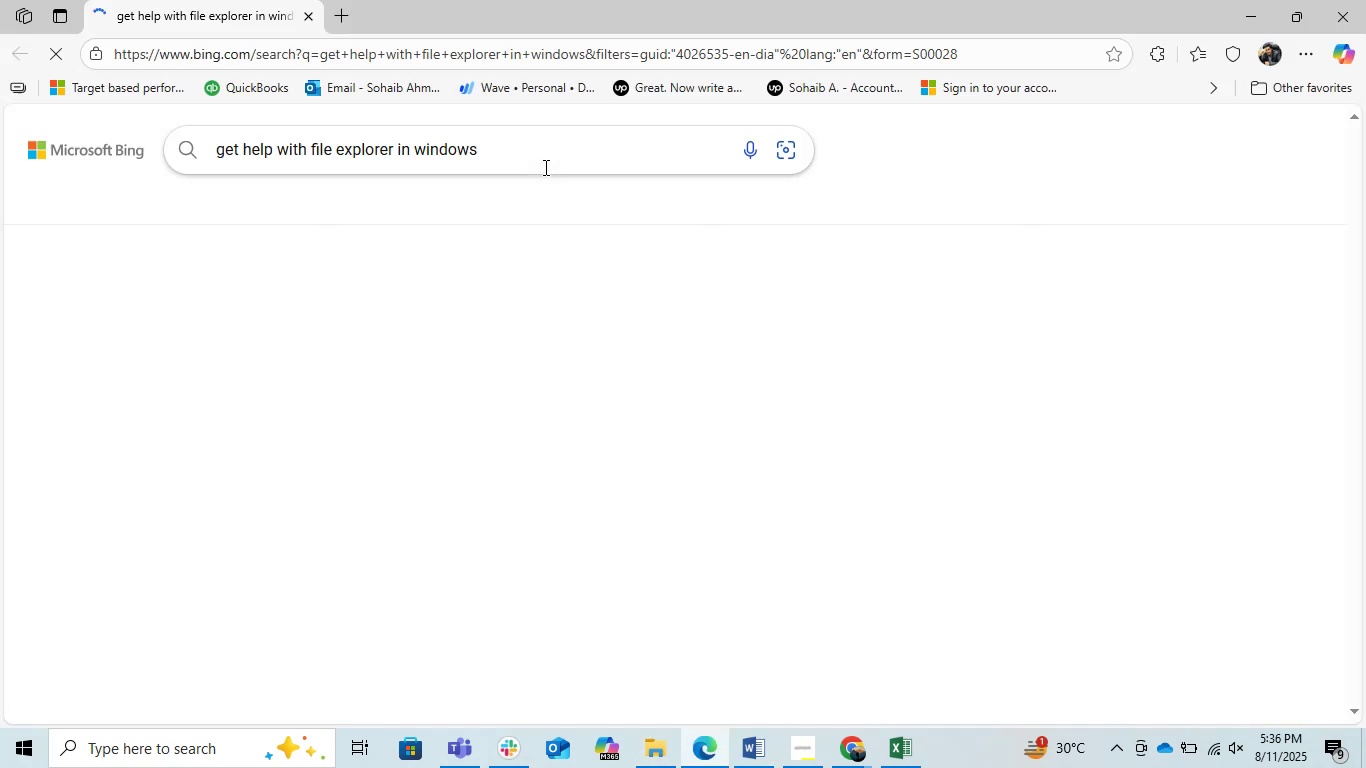 
left_click([1331, 24])
 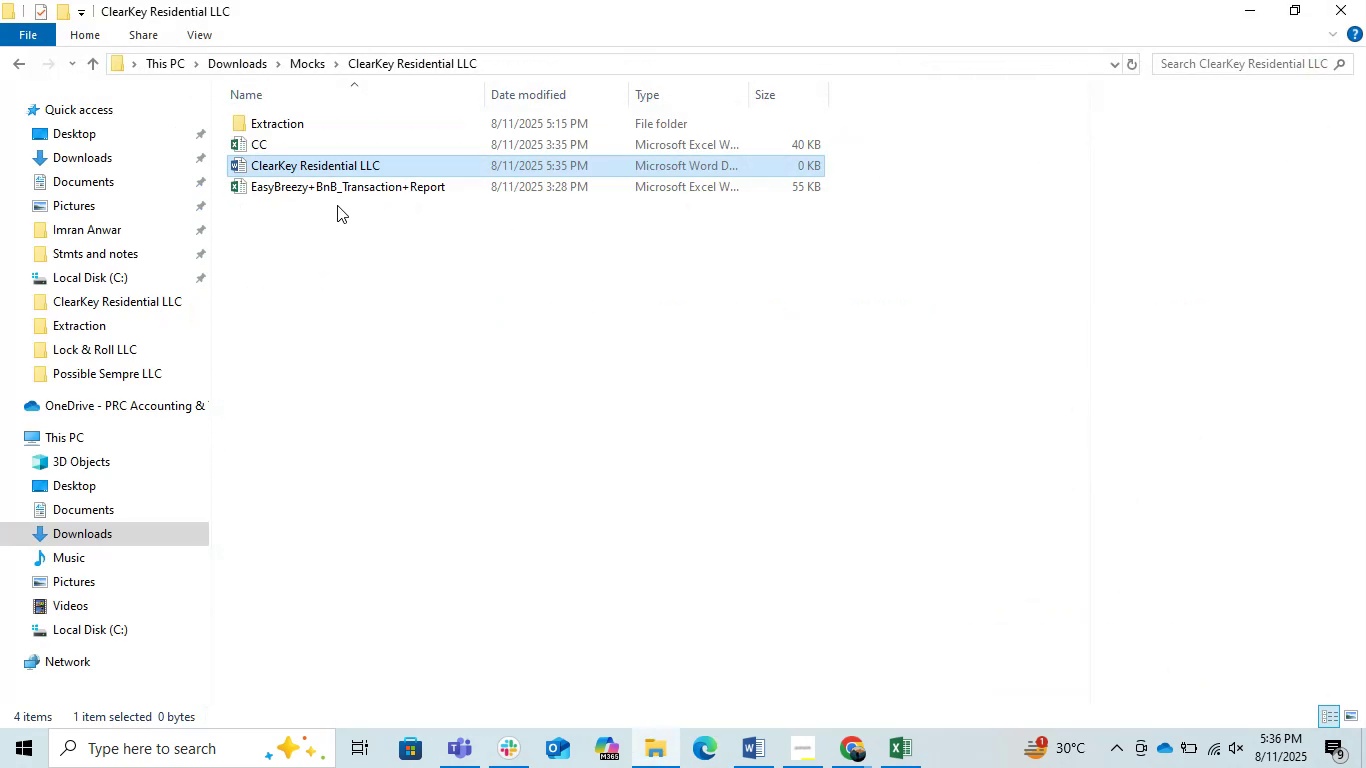 
key(F2)
 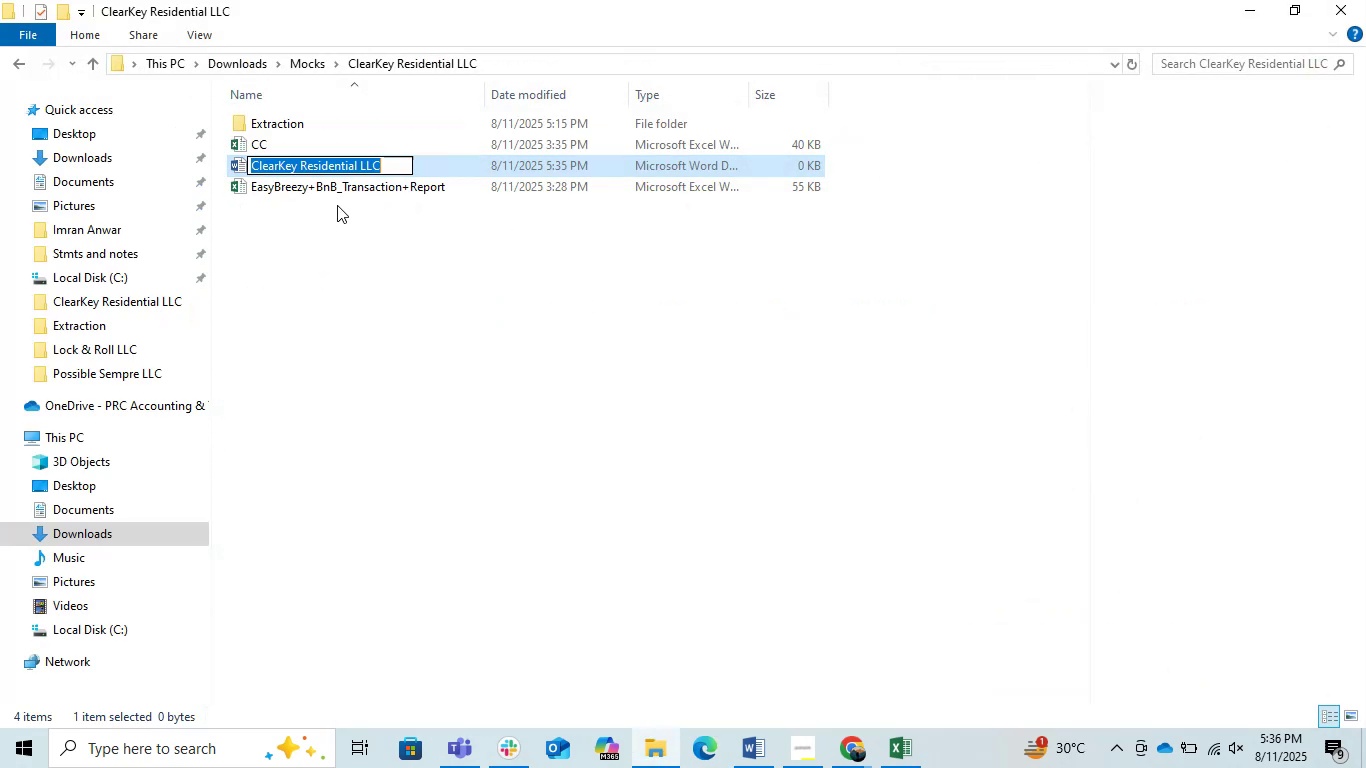 
key(Control+C)
 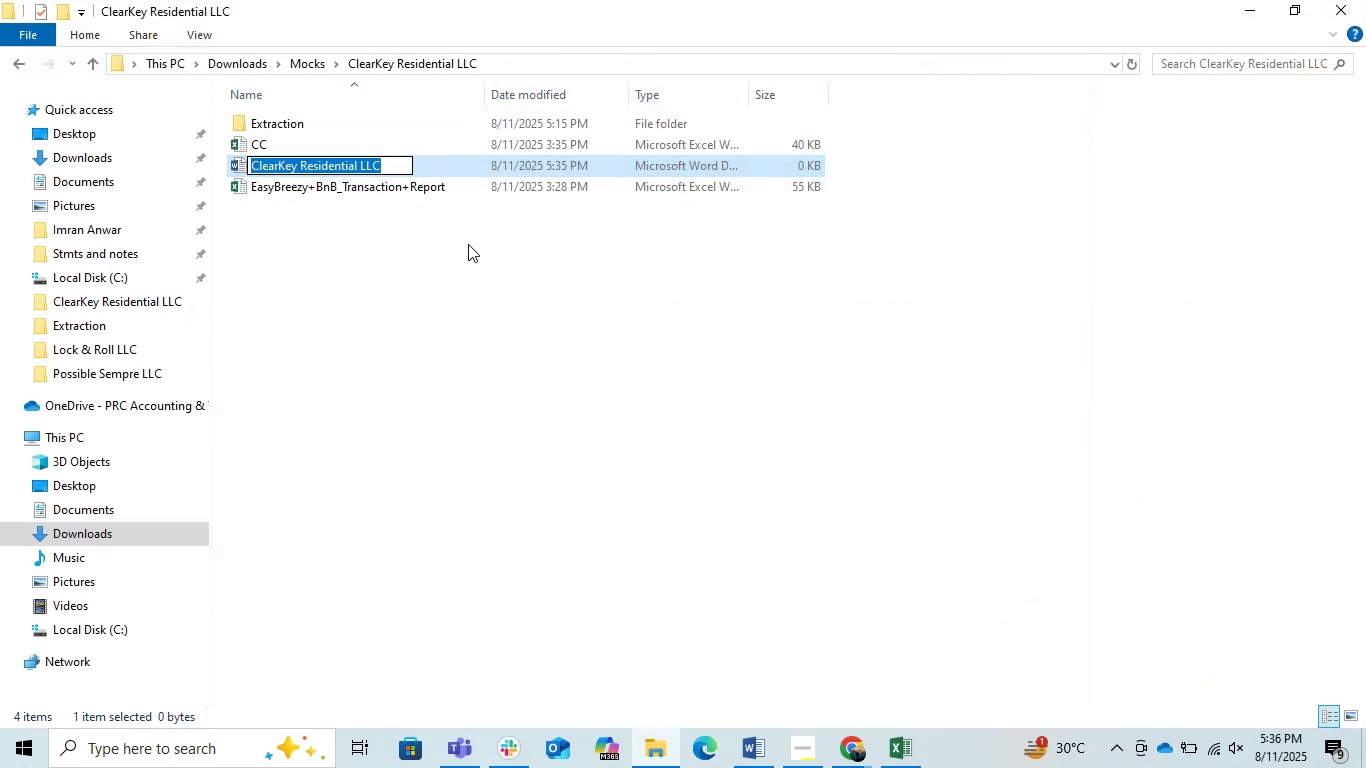 
left_click([468, 244])
 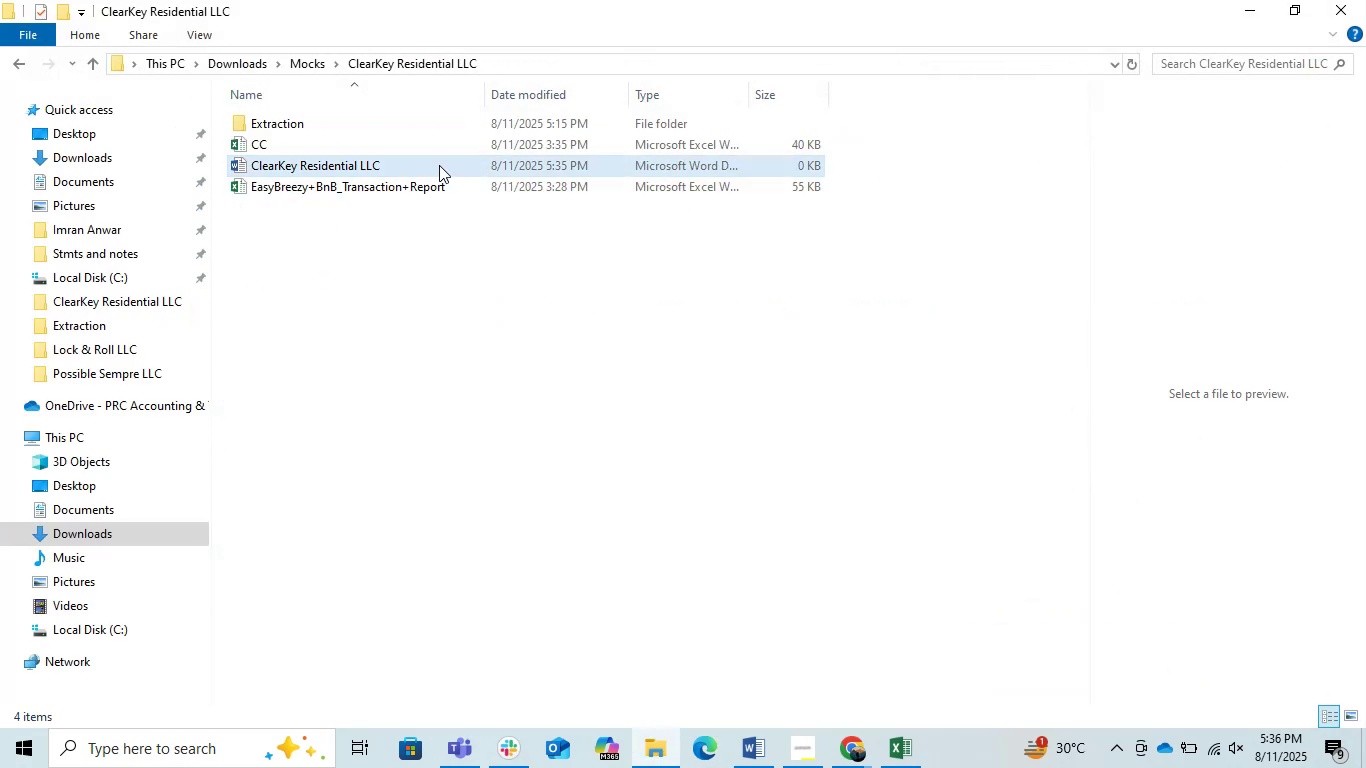 
double_click([439, 165])
 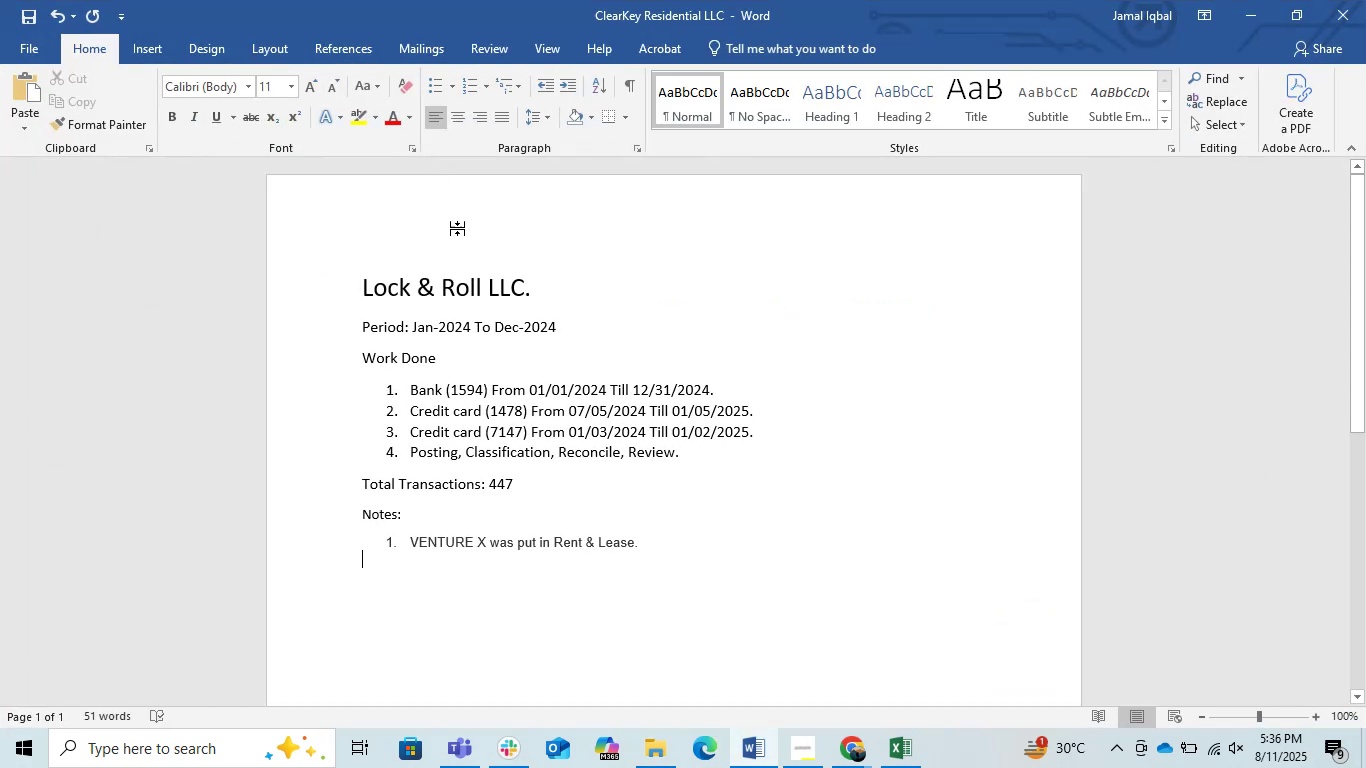 
left_click_drag(start_coordinate=[542, 292], to_coordinate=[489, 296])
 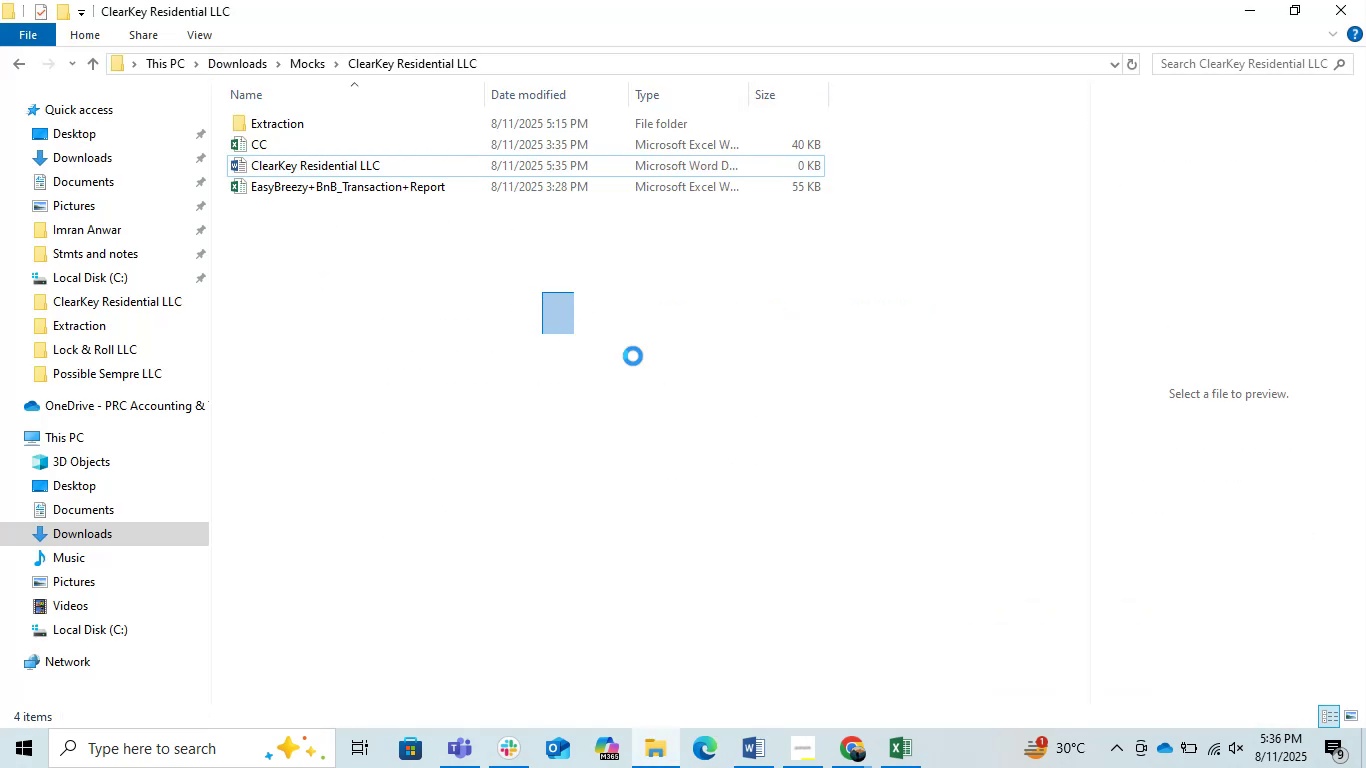 
left_click([670, 370])
 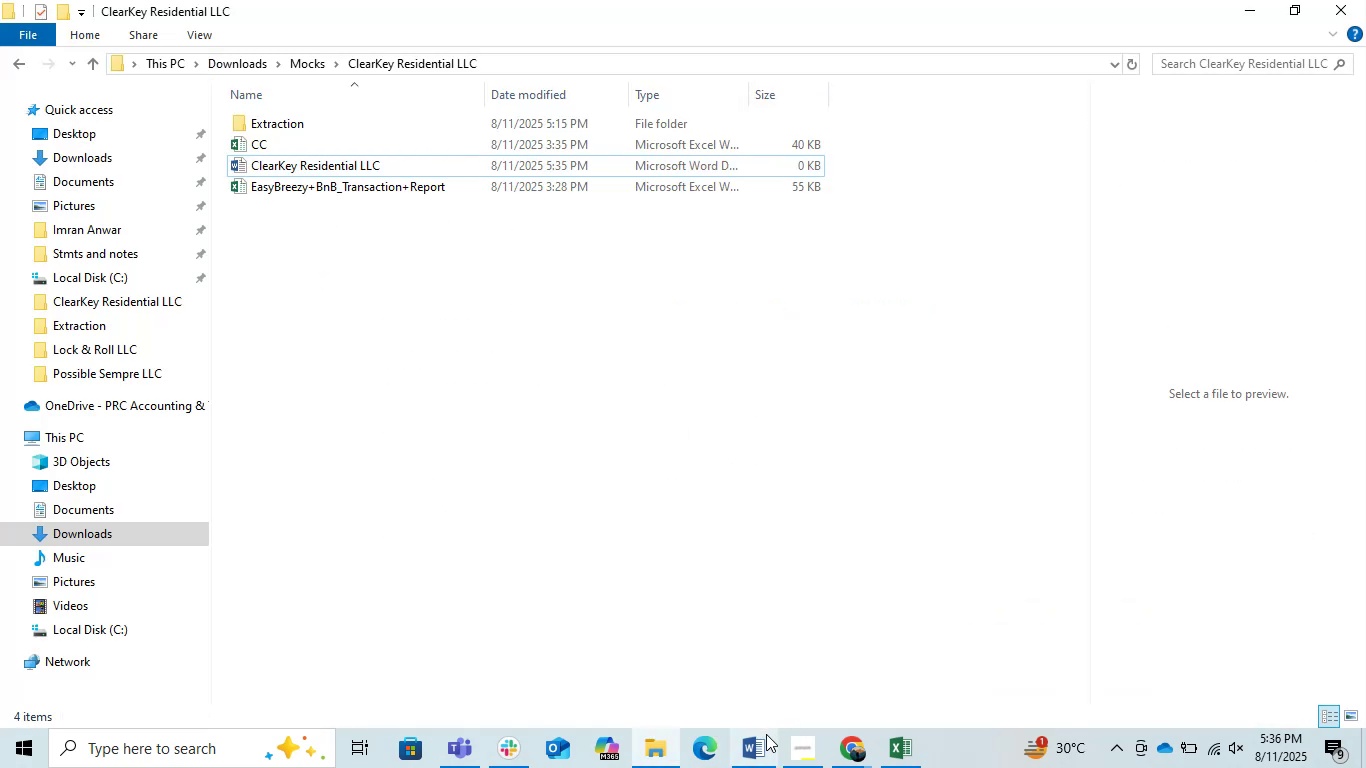 
left_click([759, 740])
 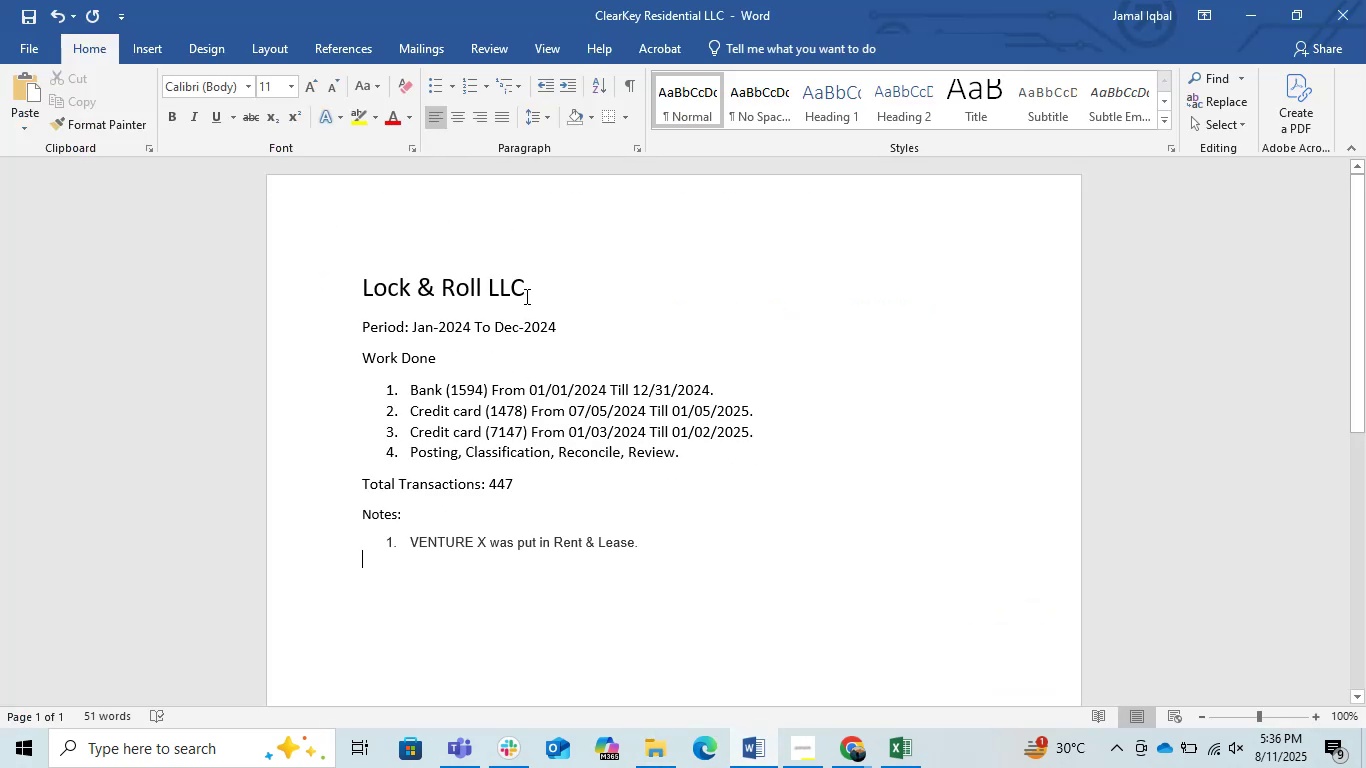 
left_click_drag(start_coordinate=[519, 284], to_coordinate=[383, 285])
 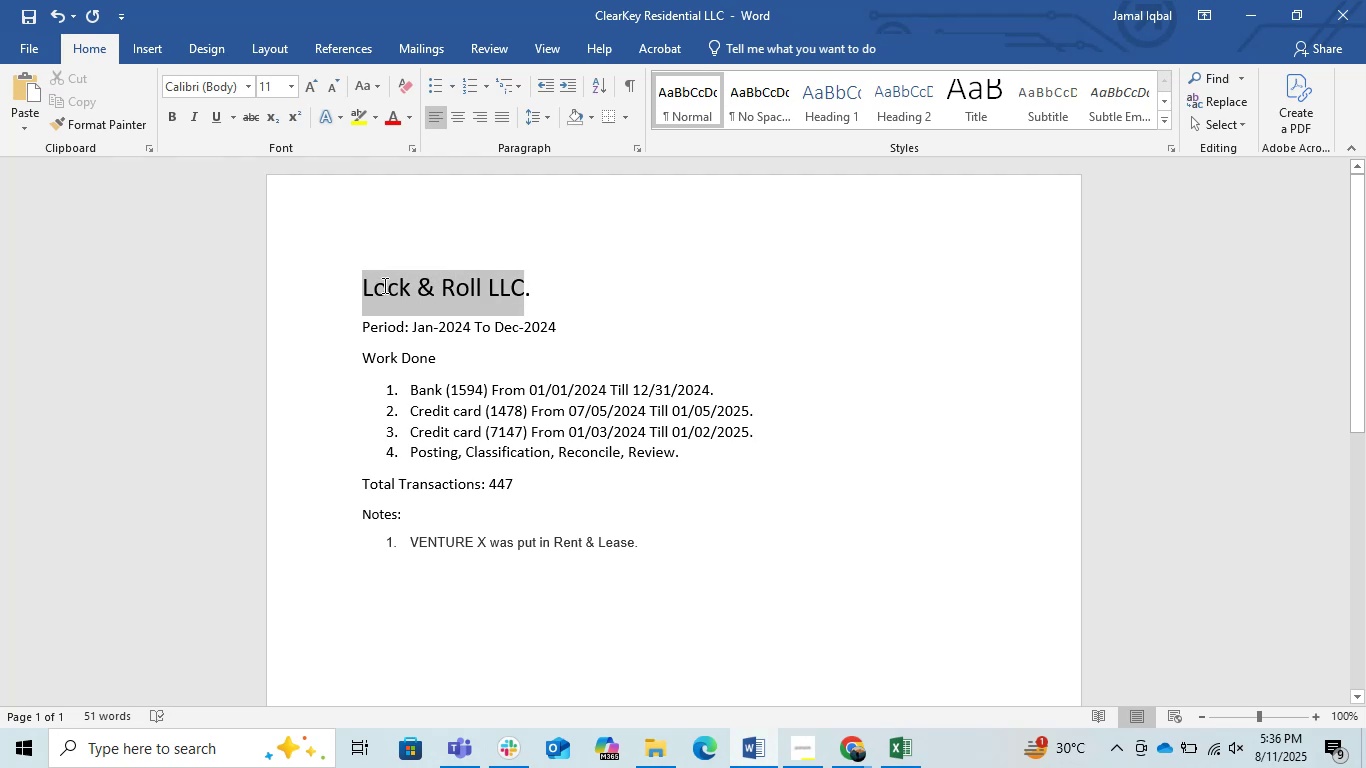 
key(Control+V)
 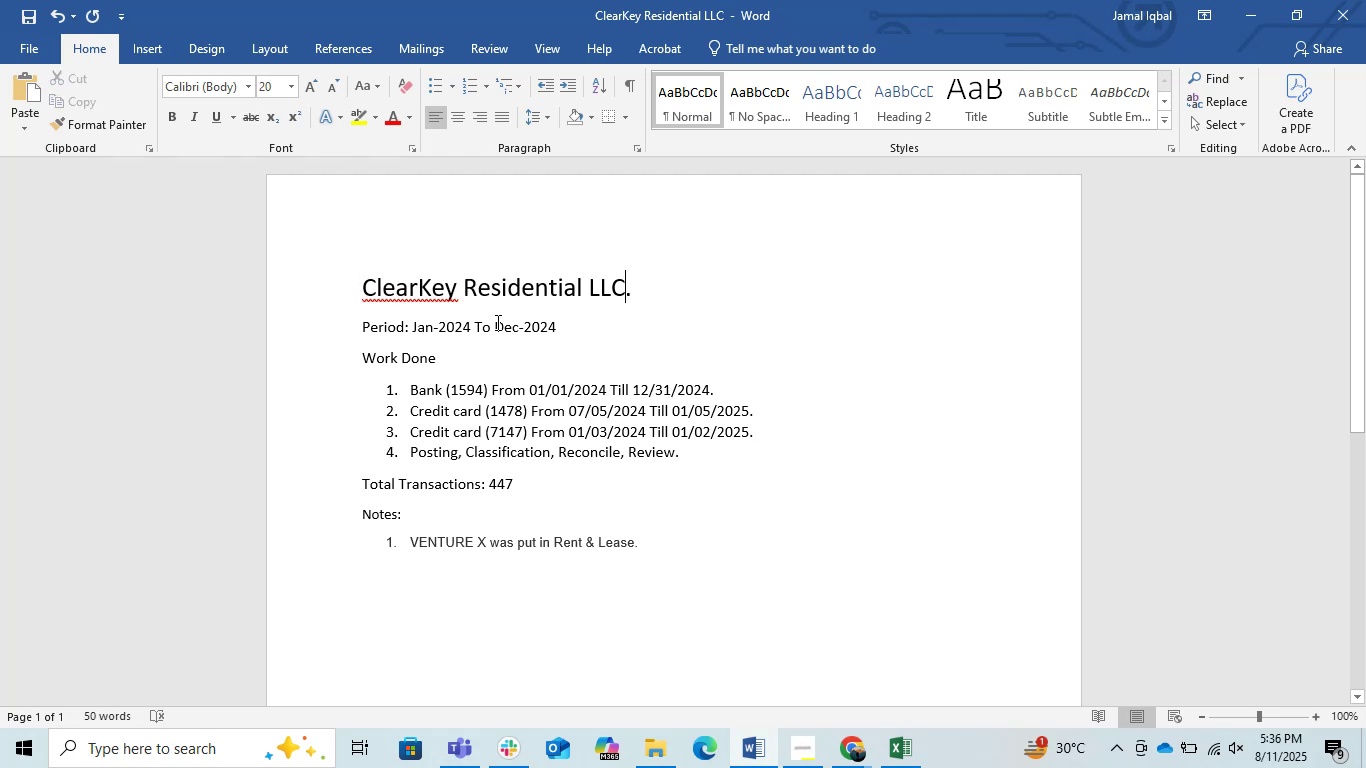 
right_click([435, 288])
 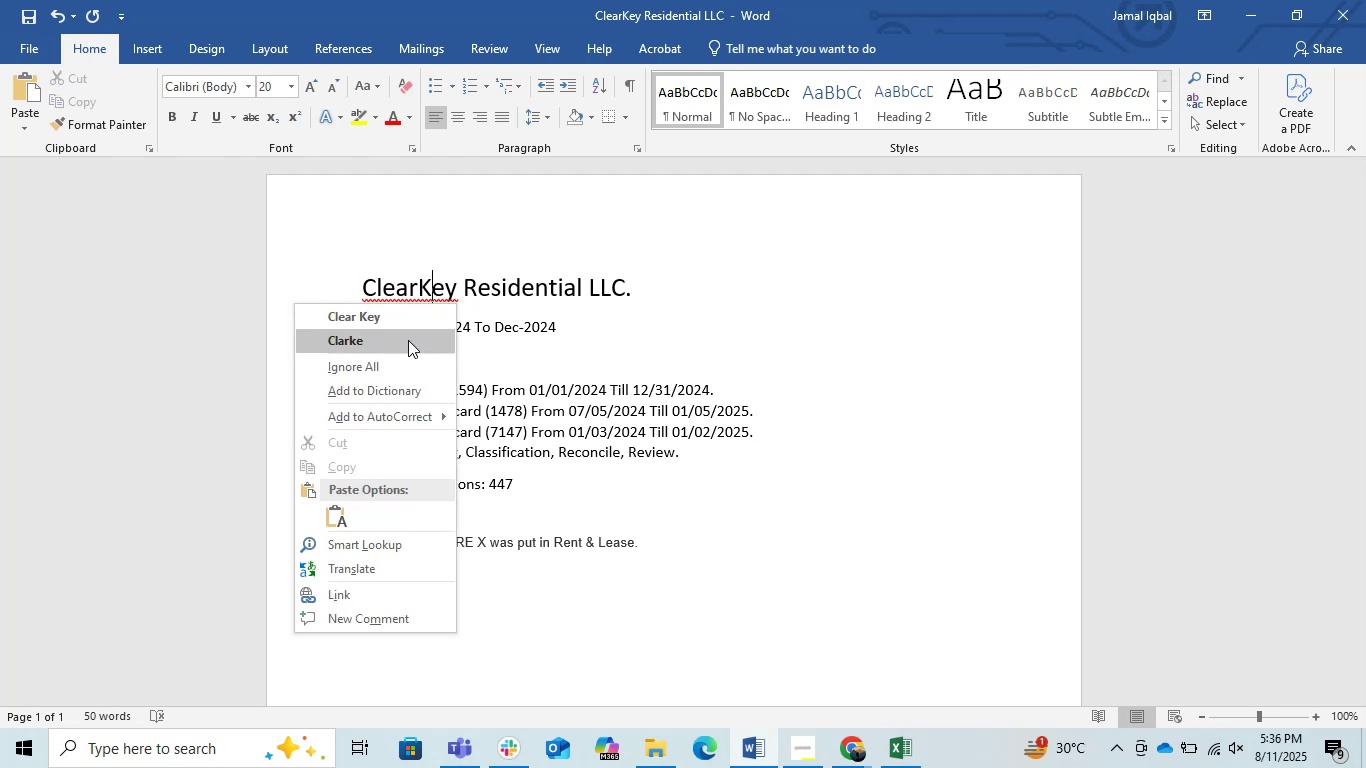 
left_click([412, 361])
 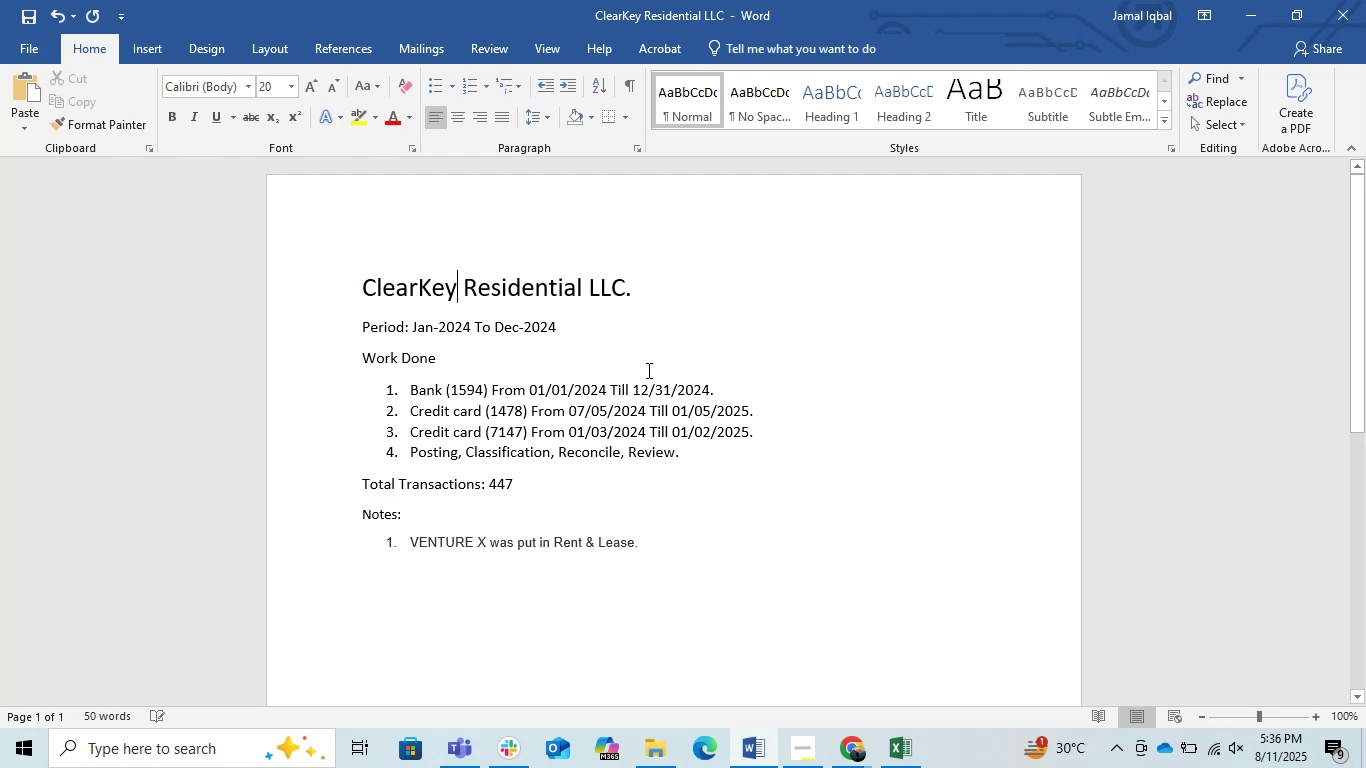 
double_click([647, 370])
 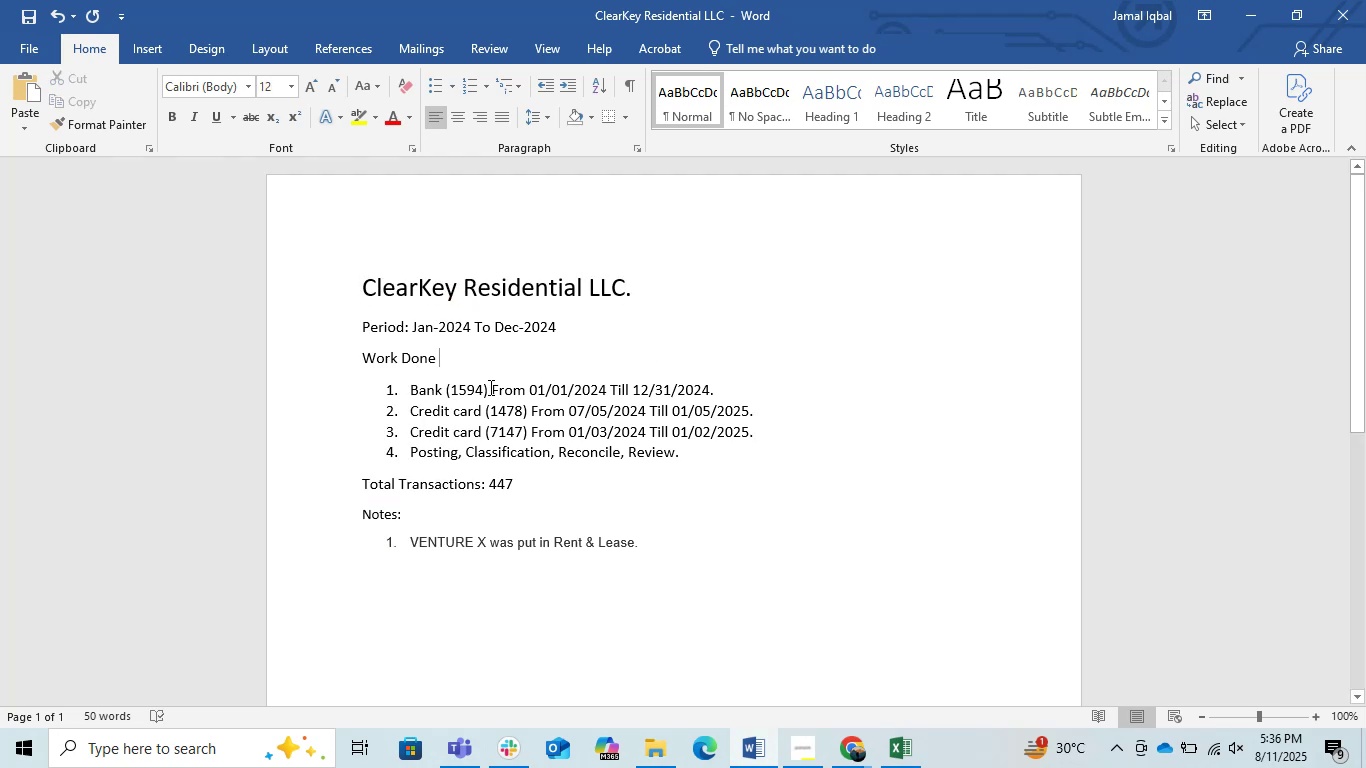 
left_click([484, 387])
 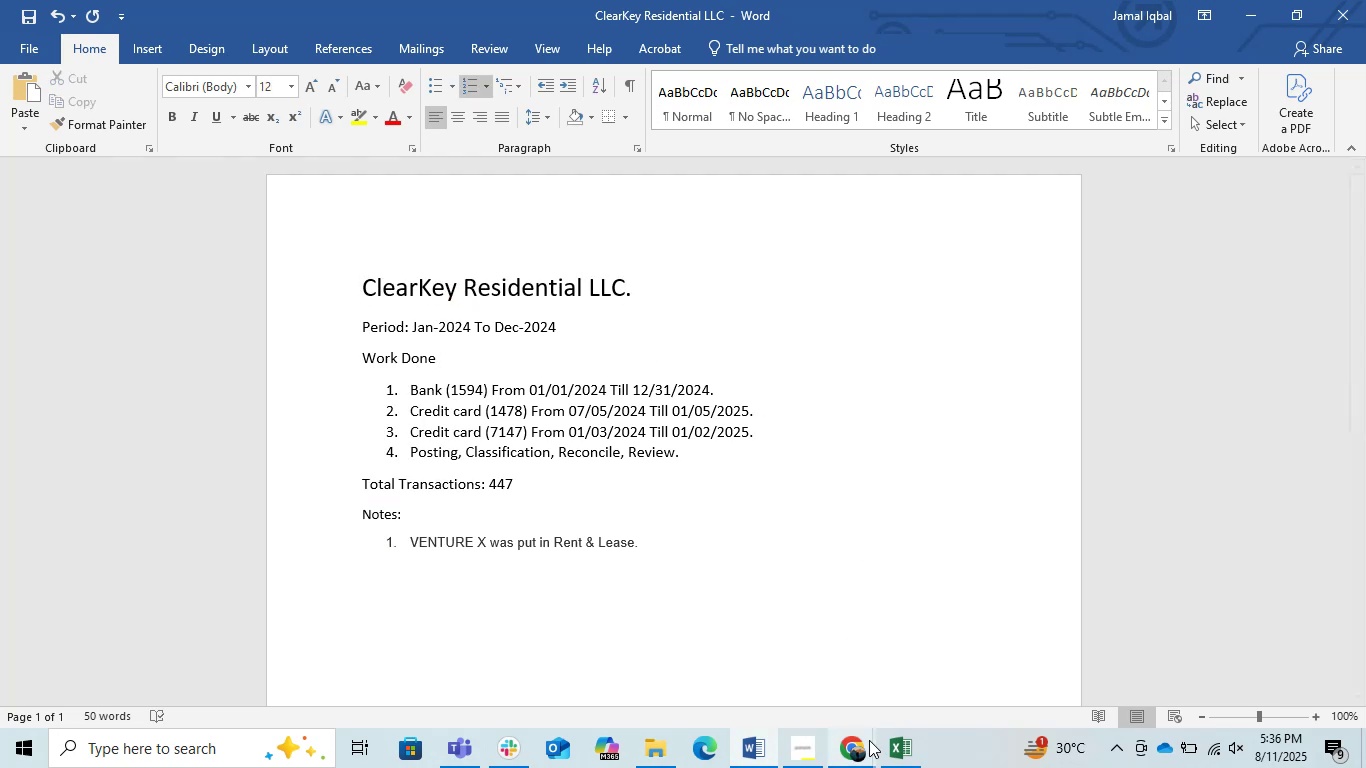 
left_click([861, 745])
 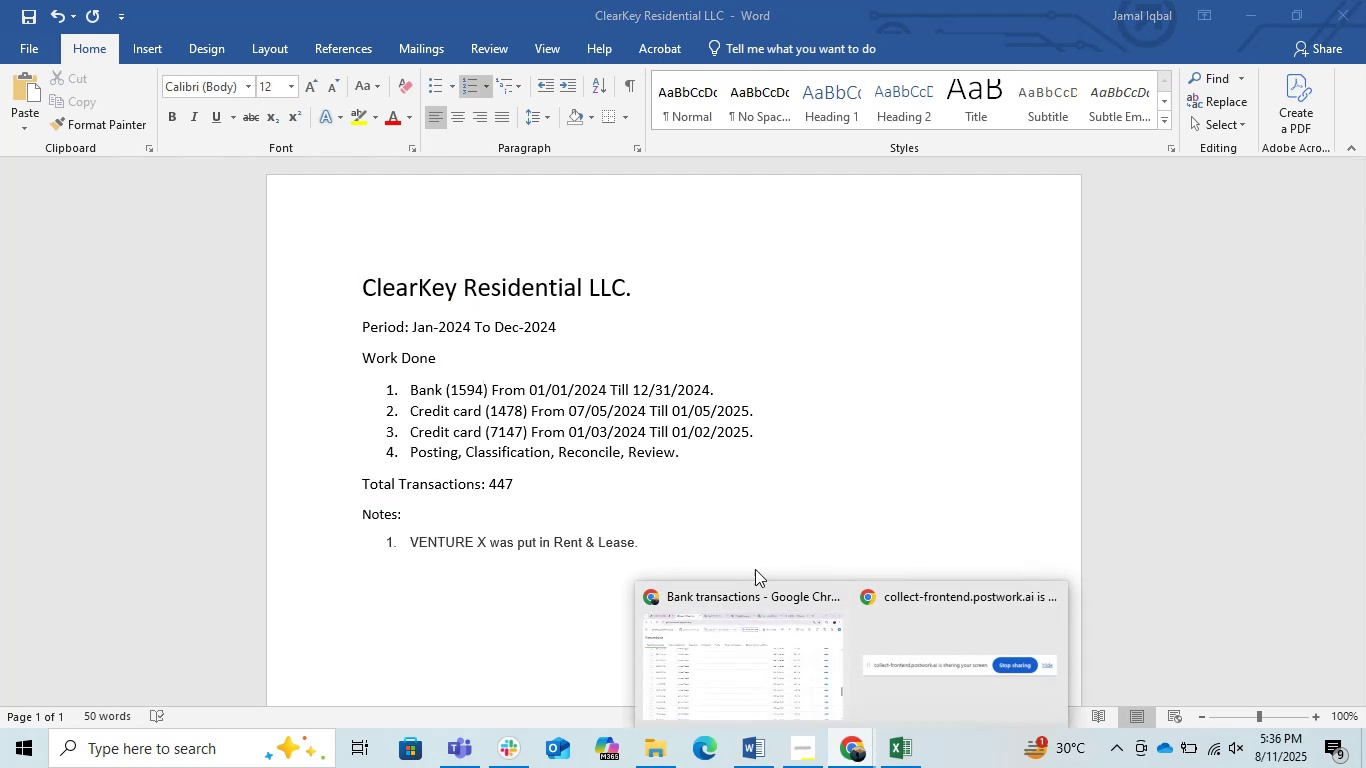 
left_click([744, 644])
 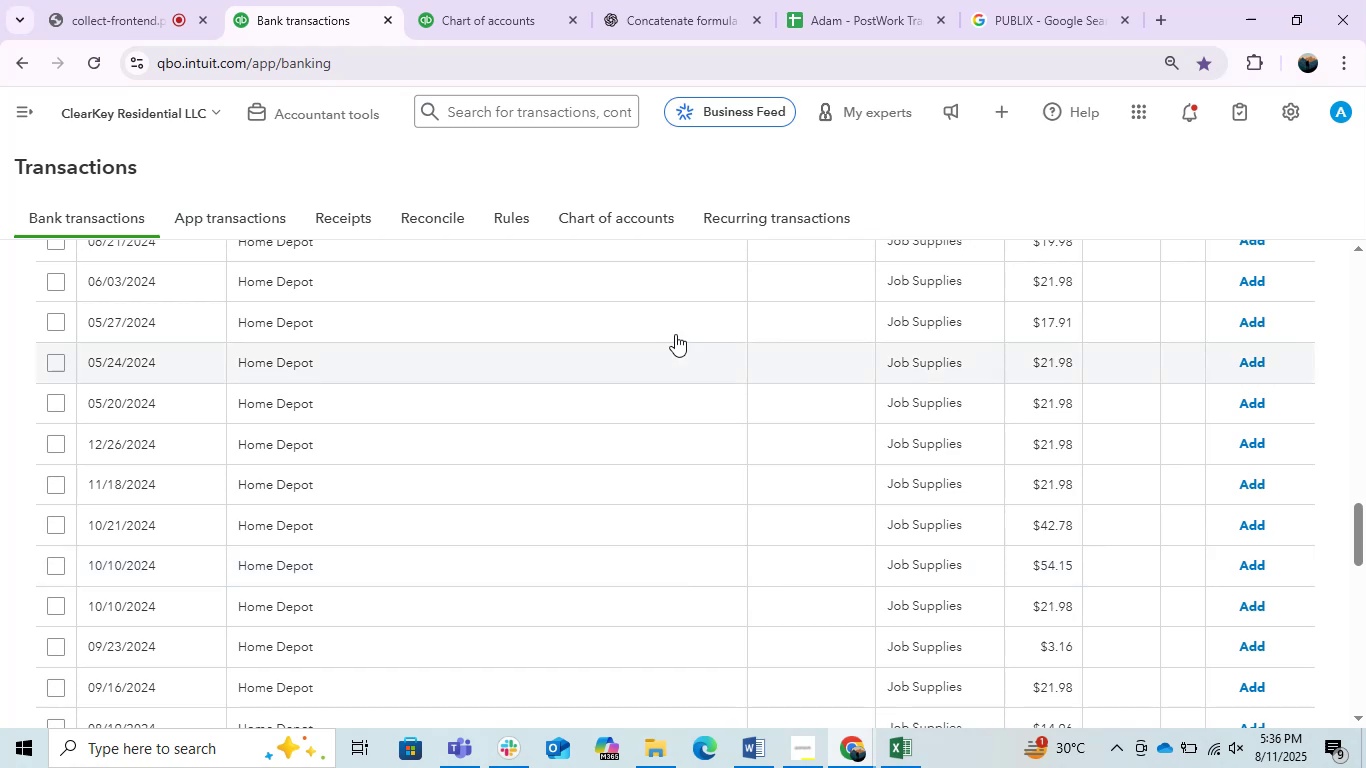 
scroll: coordinate [675, 334], scroll_direction: up, amount: 13.0
 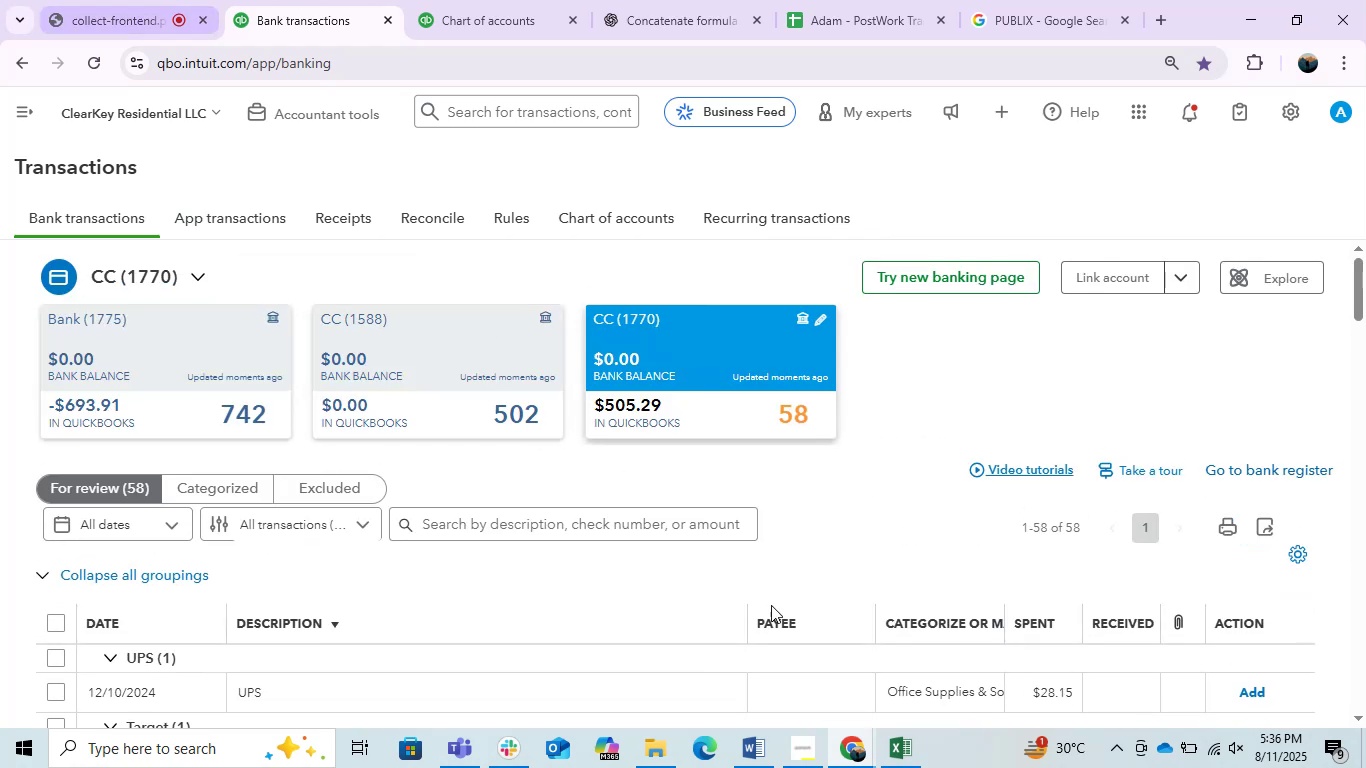 
left_click([759, 762])
 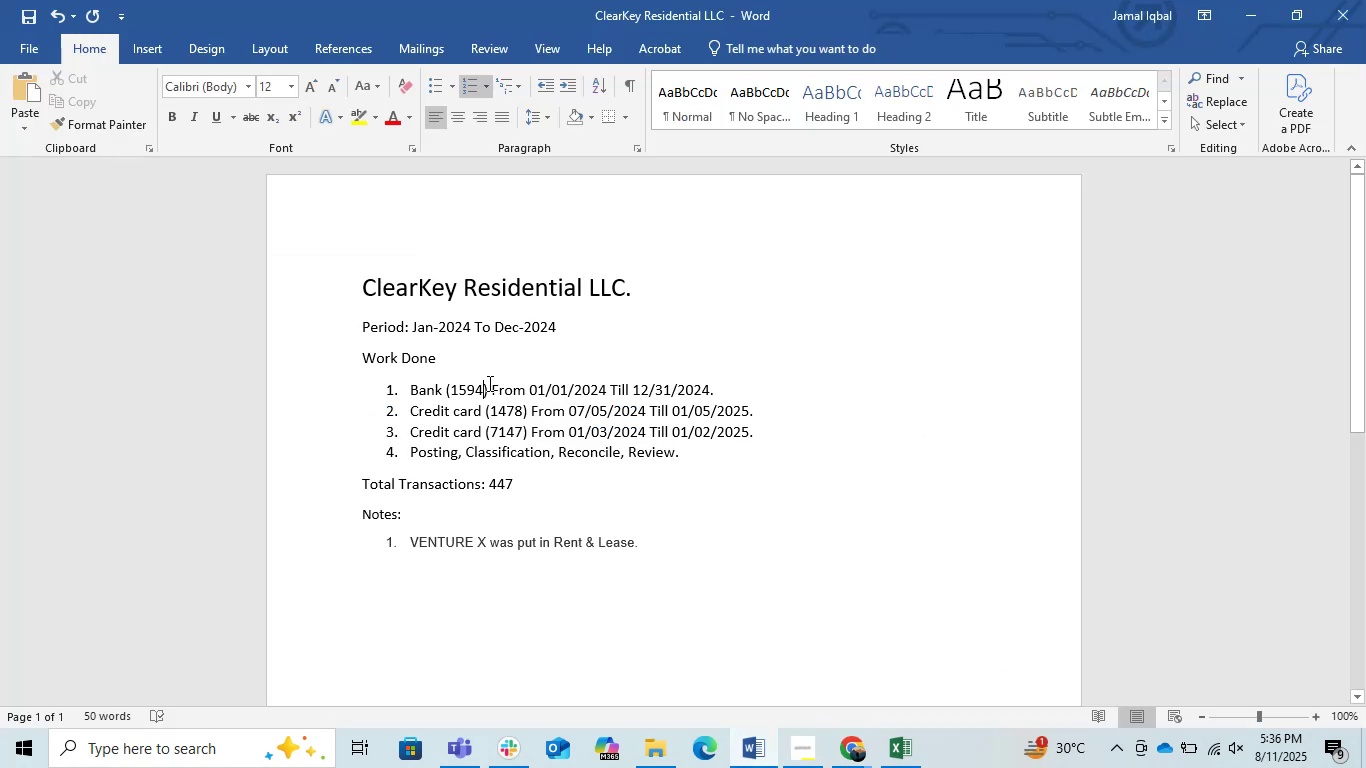 
key(Backspace)
 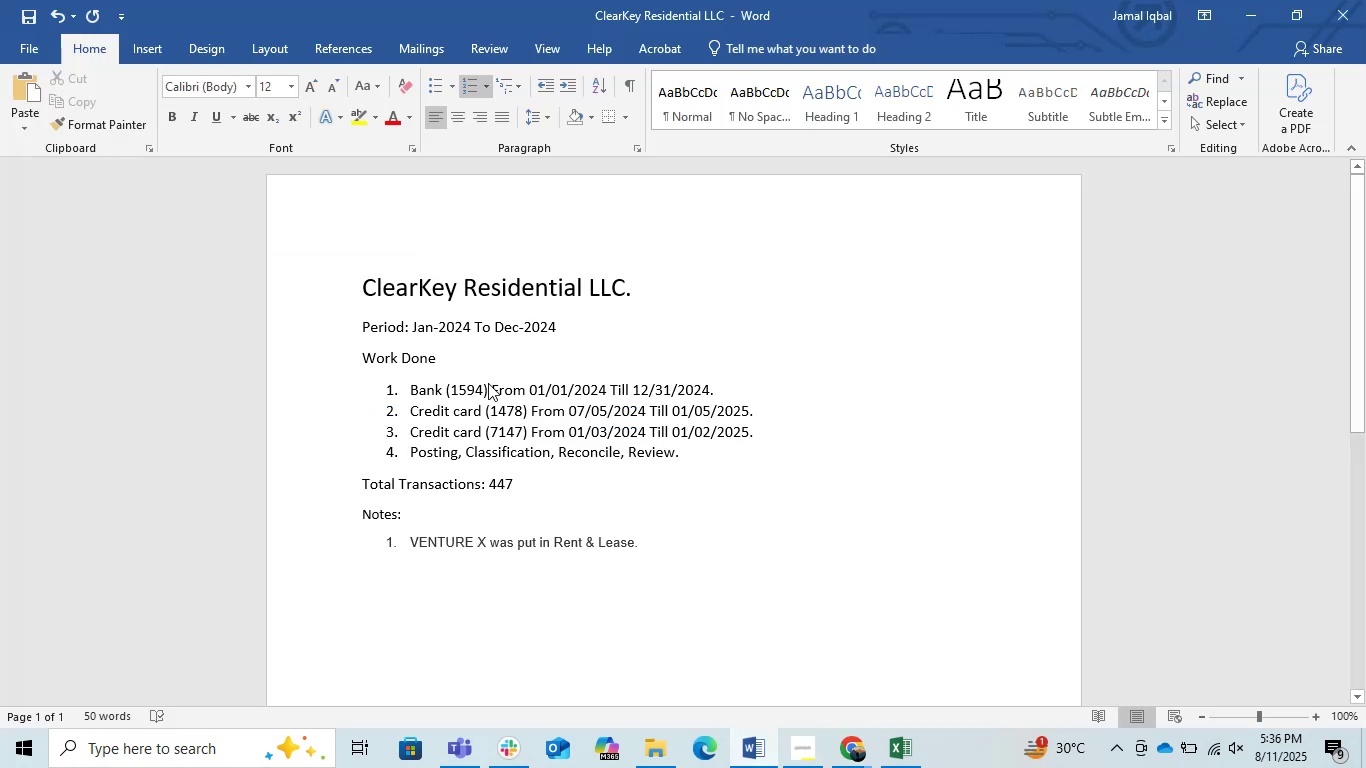 
key(Backspace)
 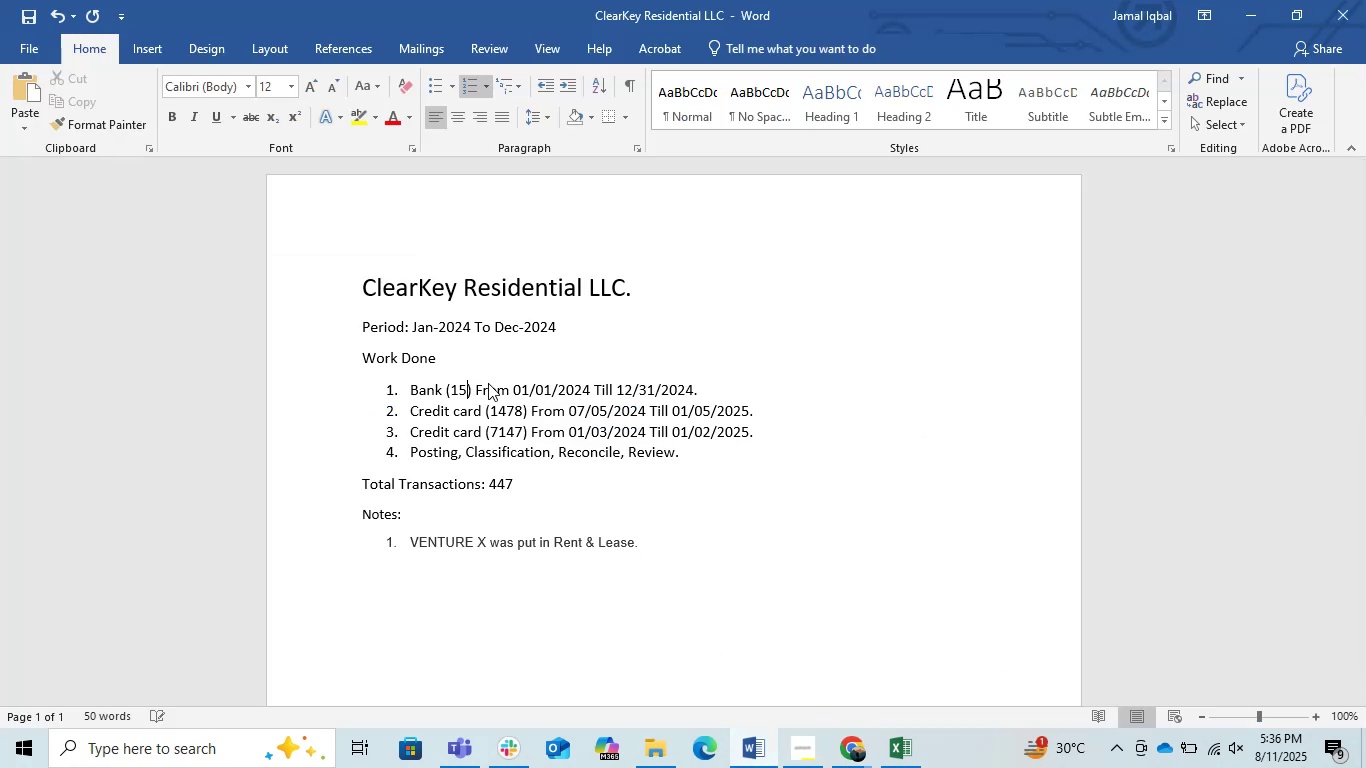 
key(Backspace)
 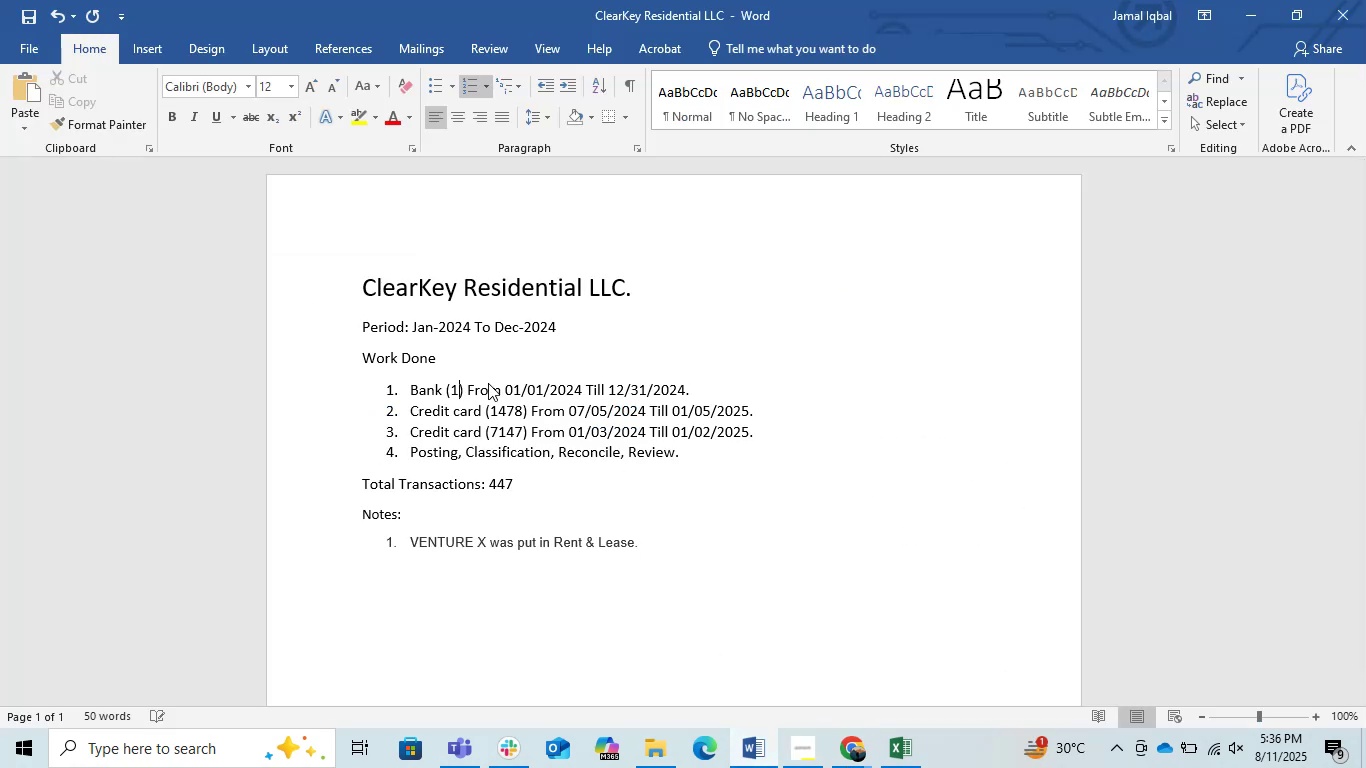 
key(Backspace)
 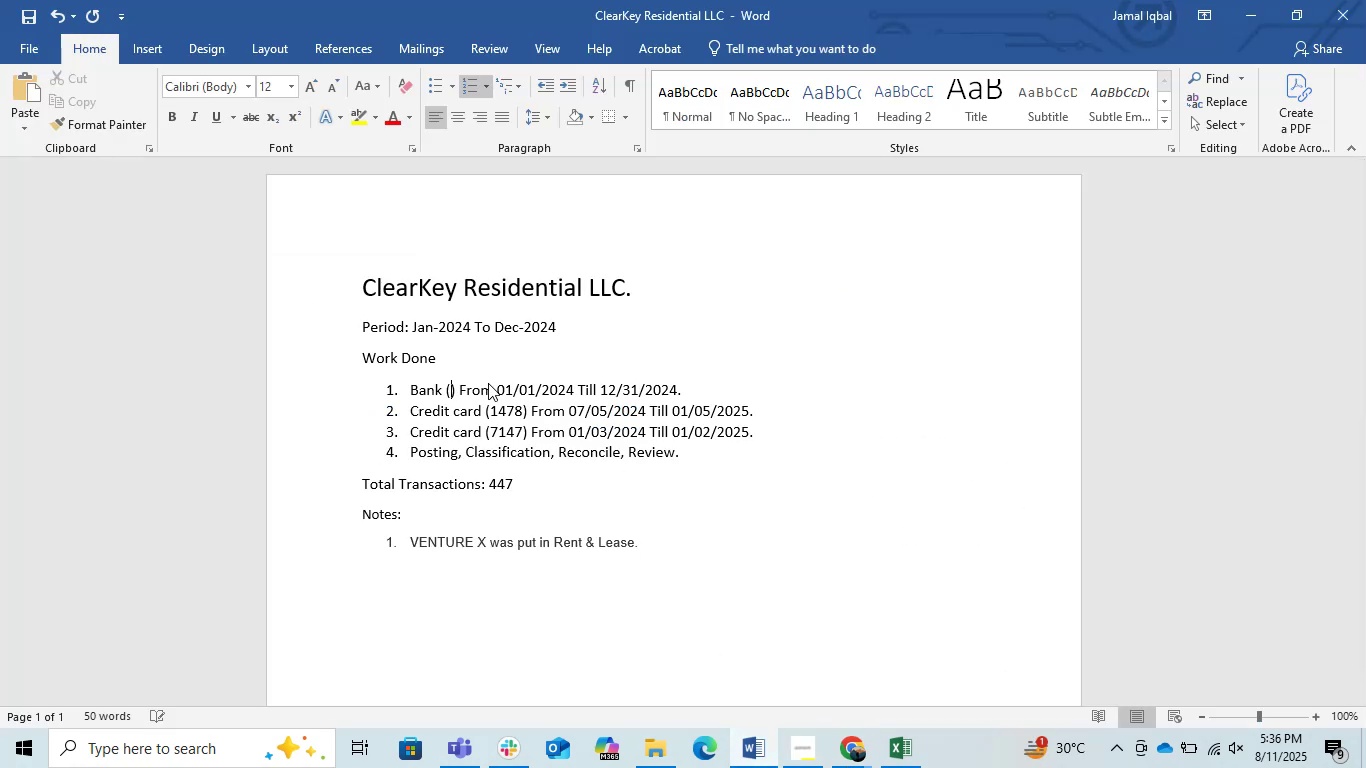 
key(Numpad1)
 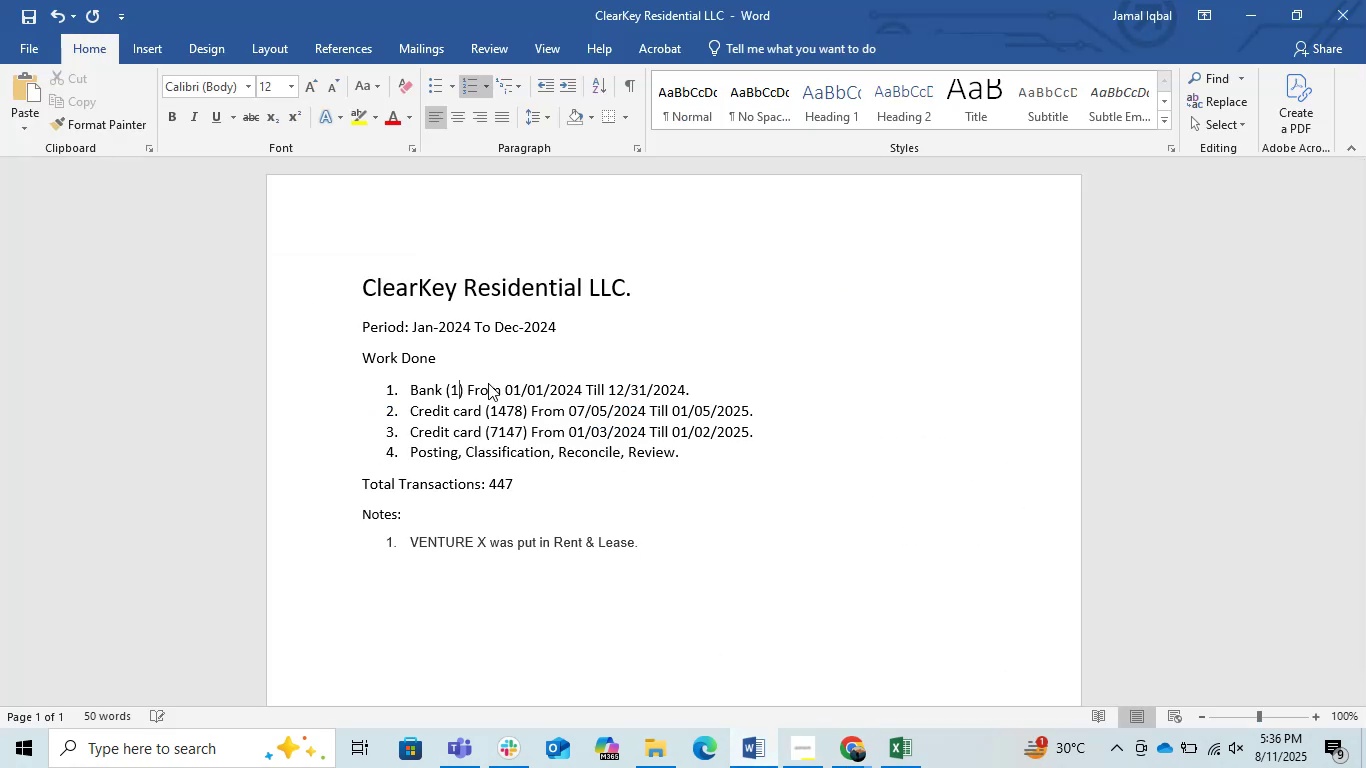 
key(Numpad7)
 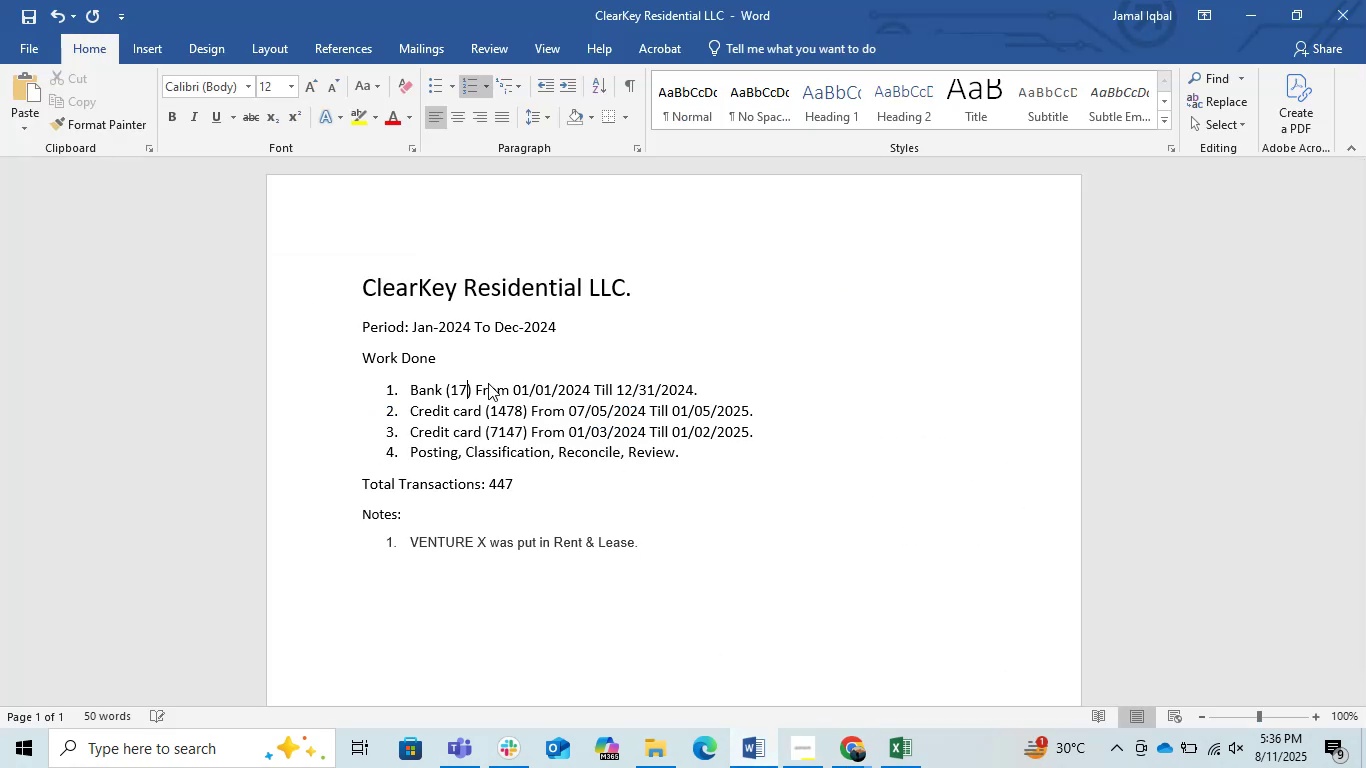 
key(Numpad7)
 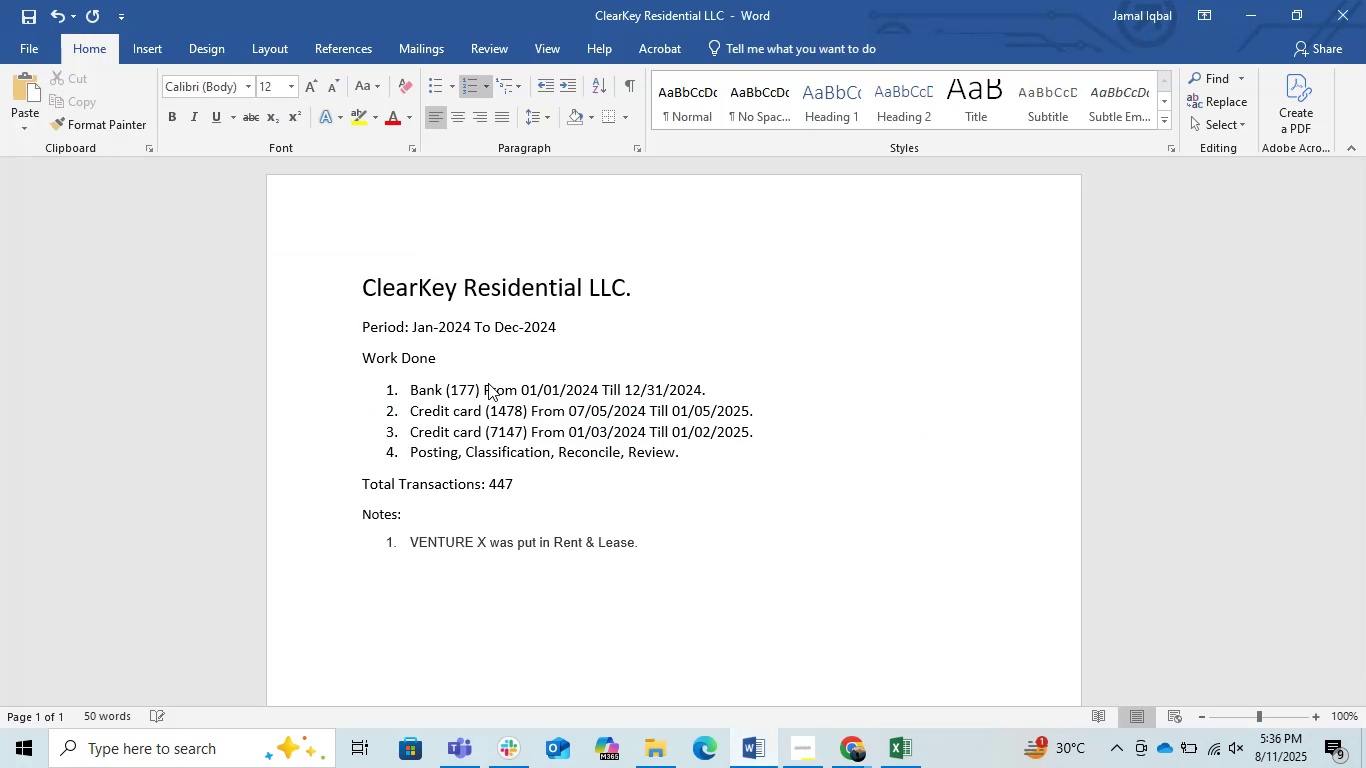 
key(Numpad5)
 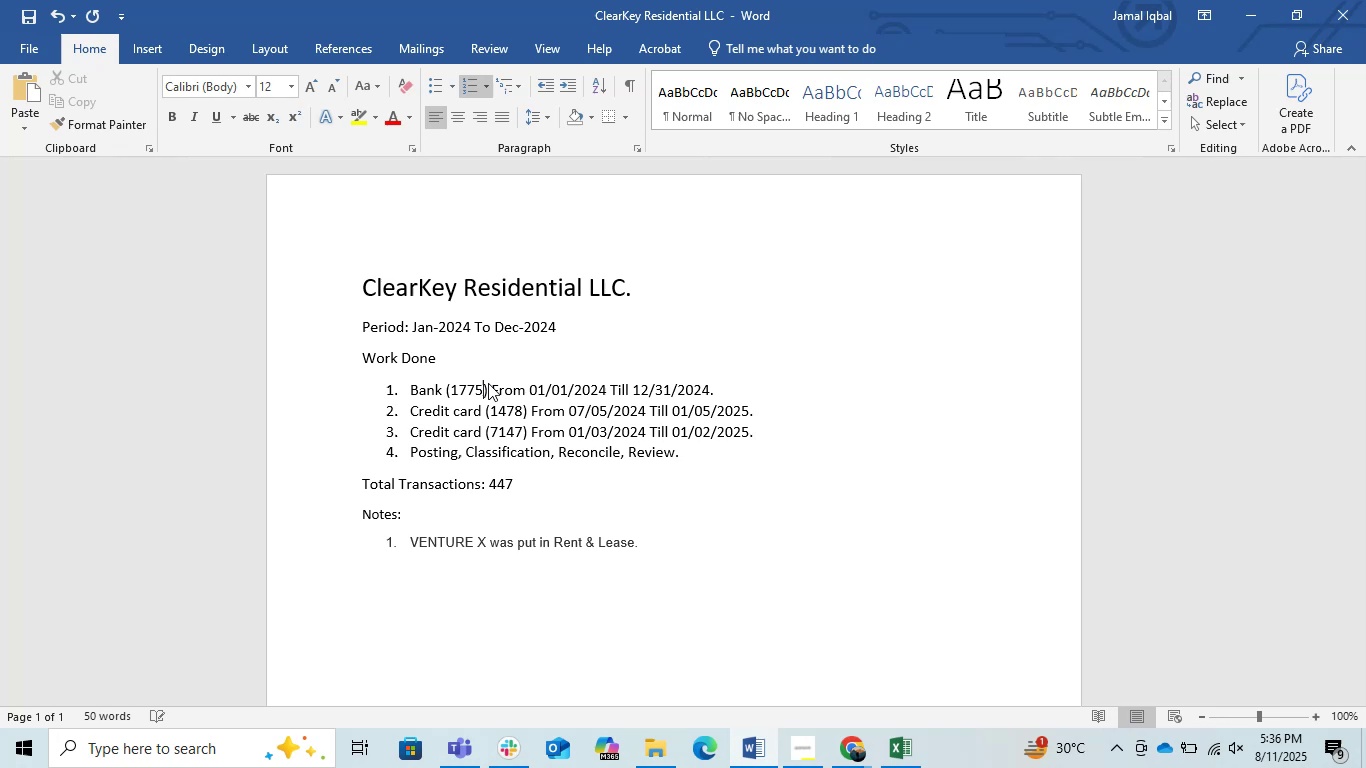 
key(ArrowDown)
 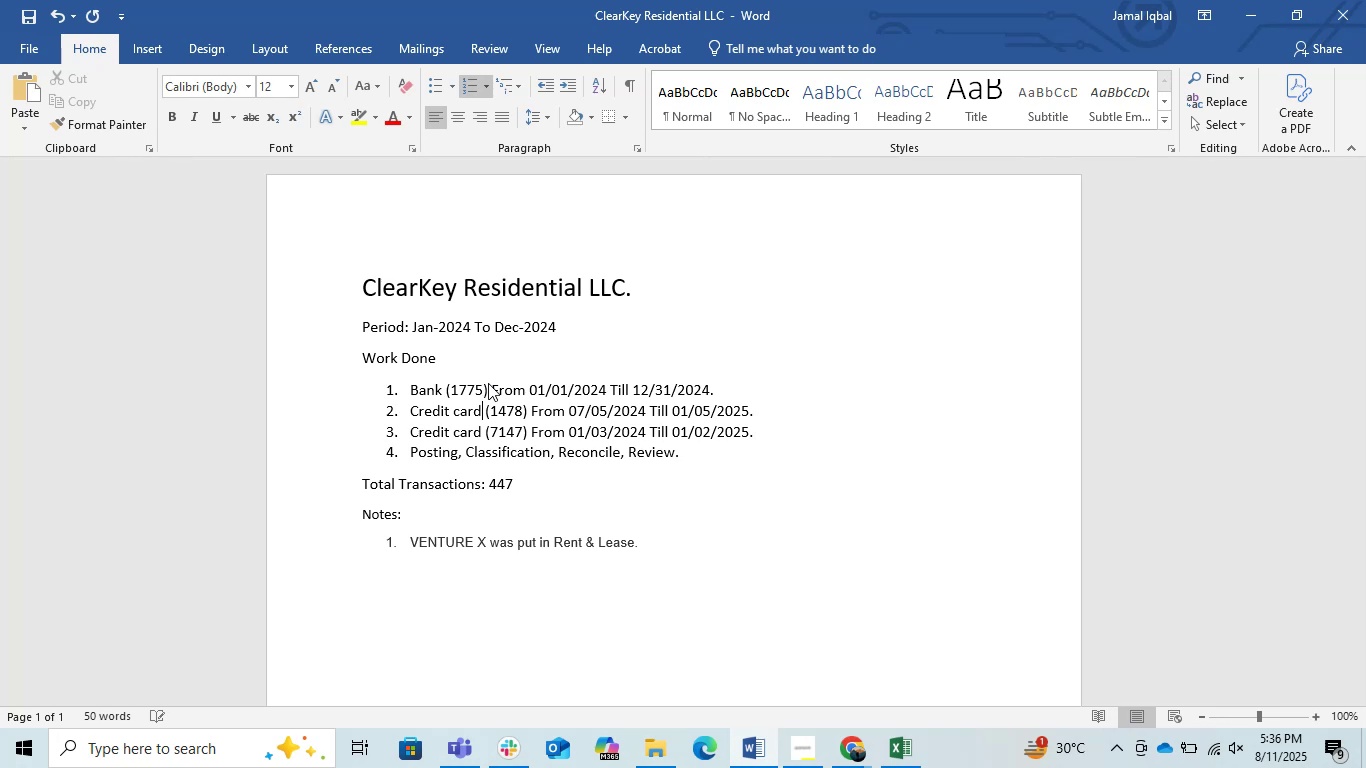 
key(ArrowRight)
 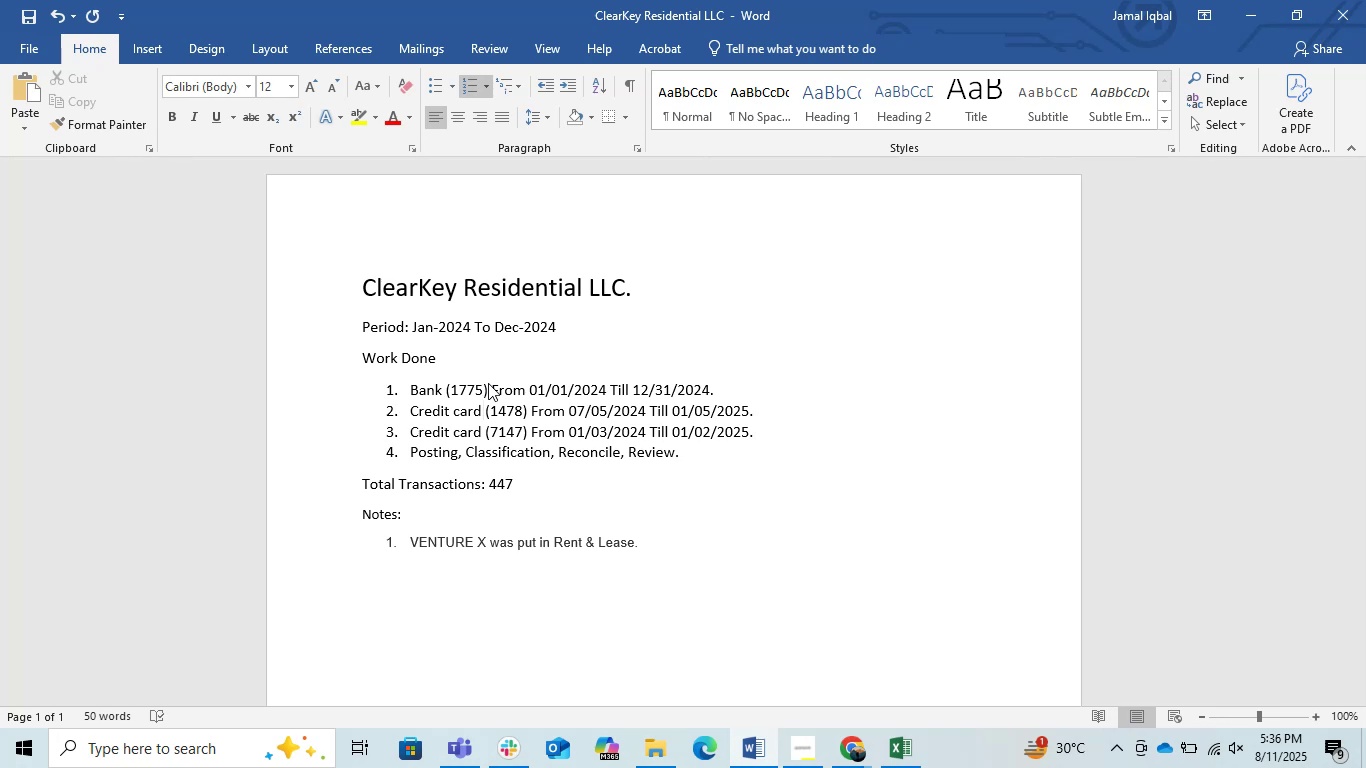 
key(ArrowRight)
 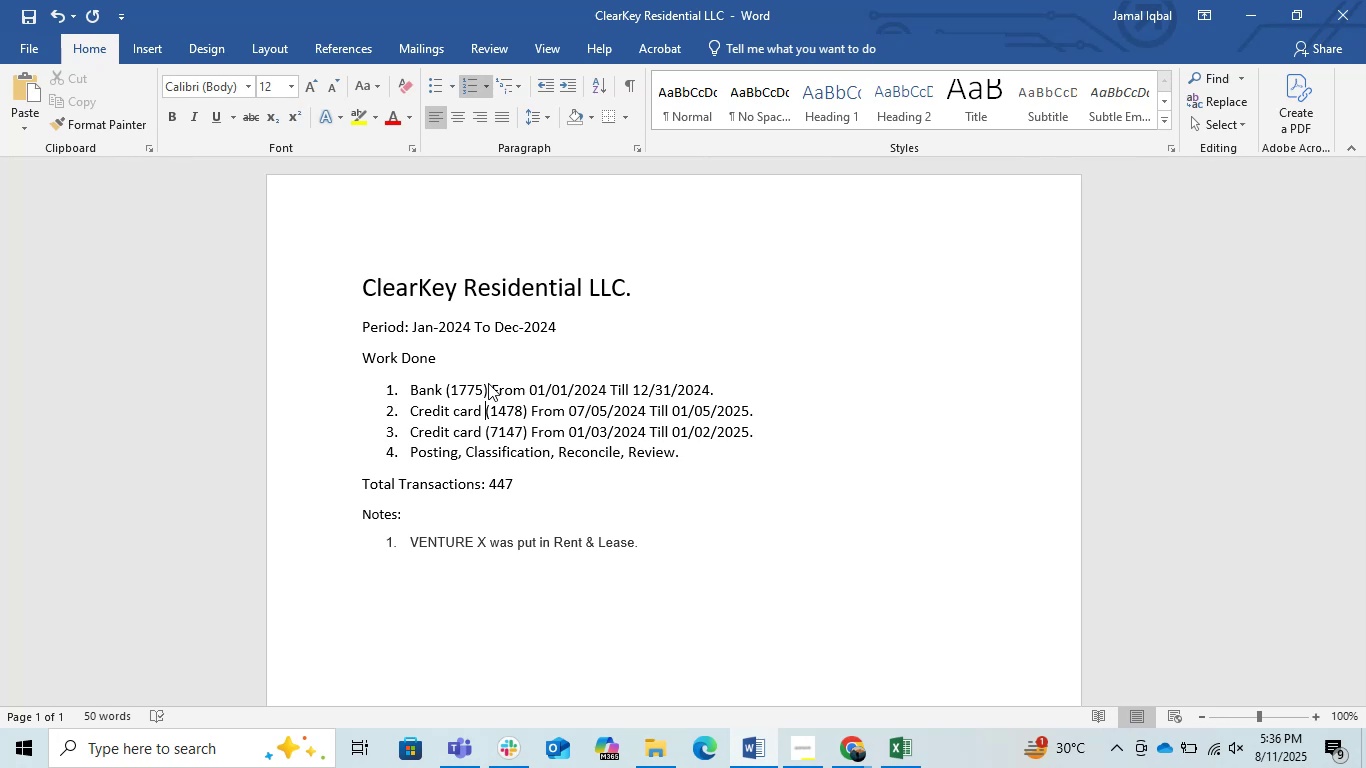 
key(ArrowRight)
 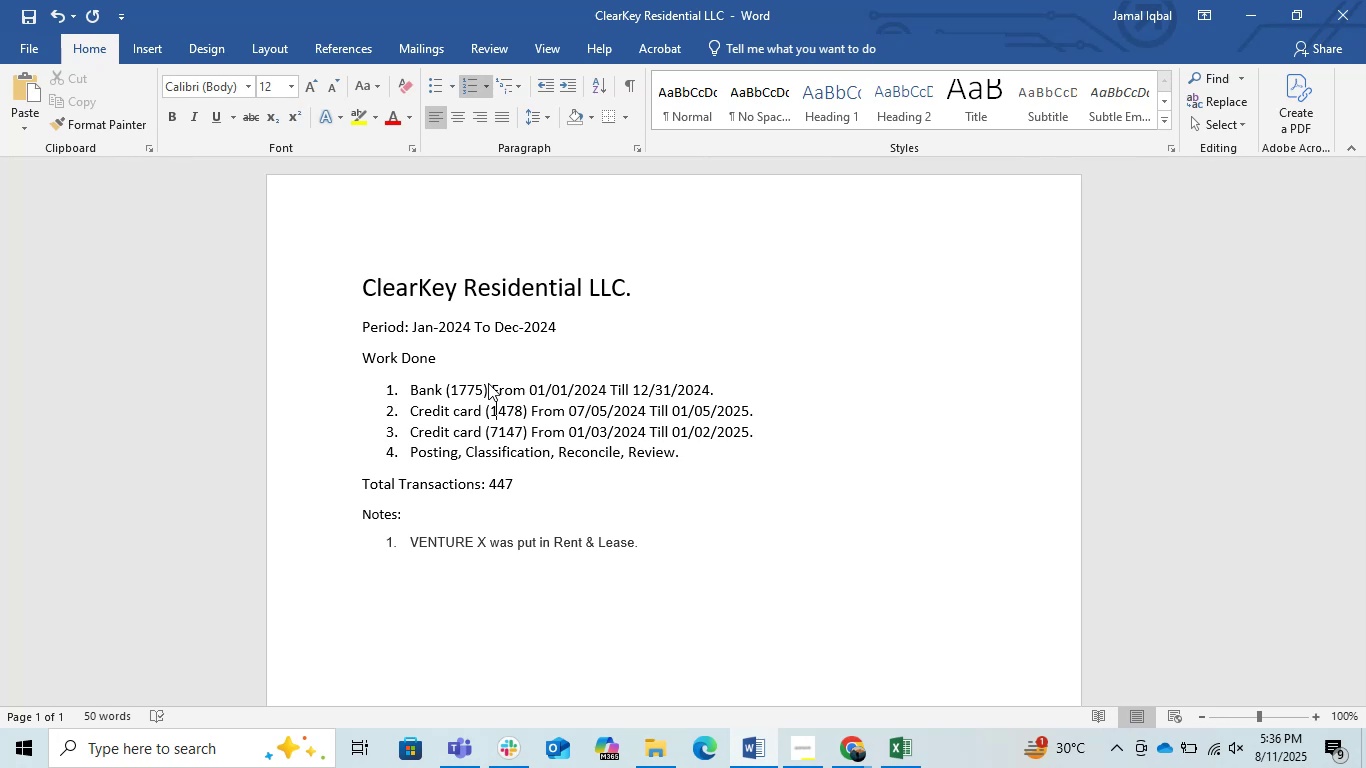 
key(ArrowRight)
 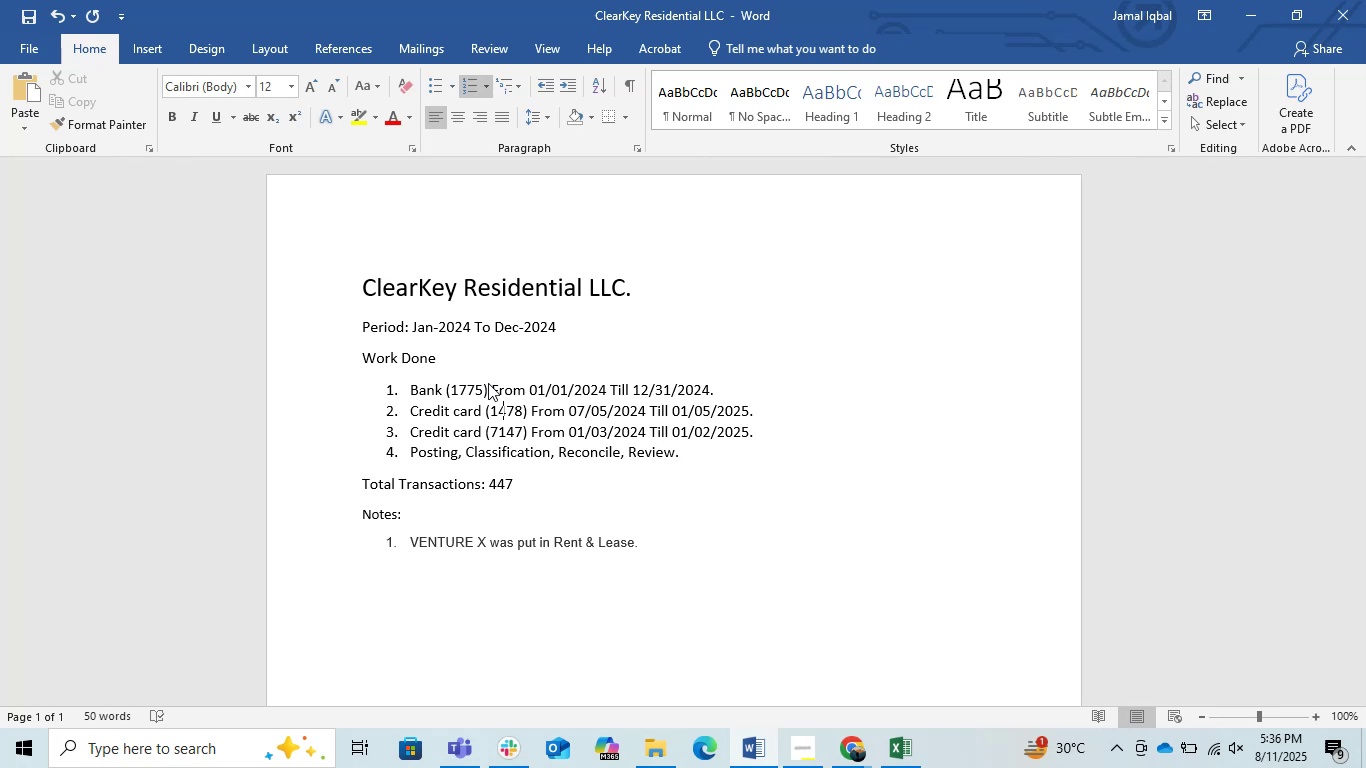 
key(ArrowRight)
 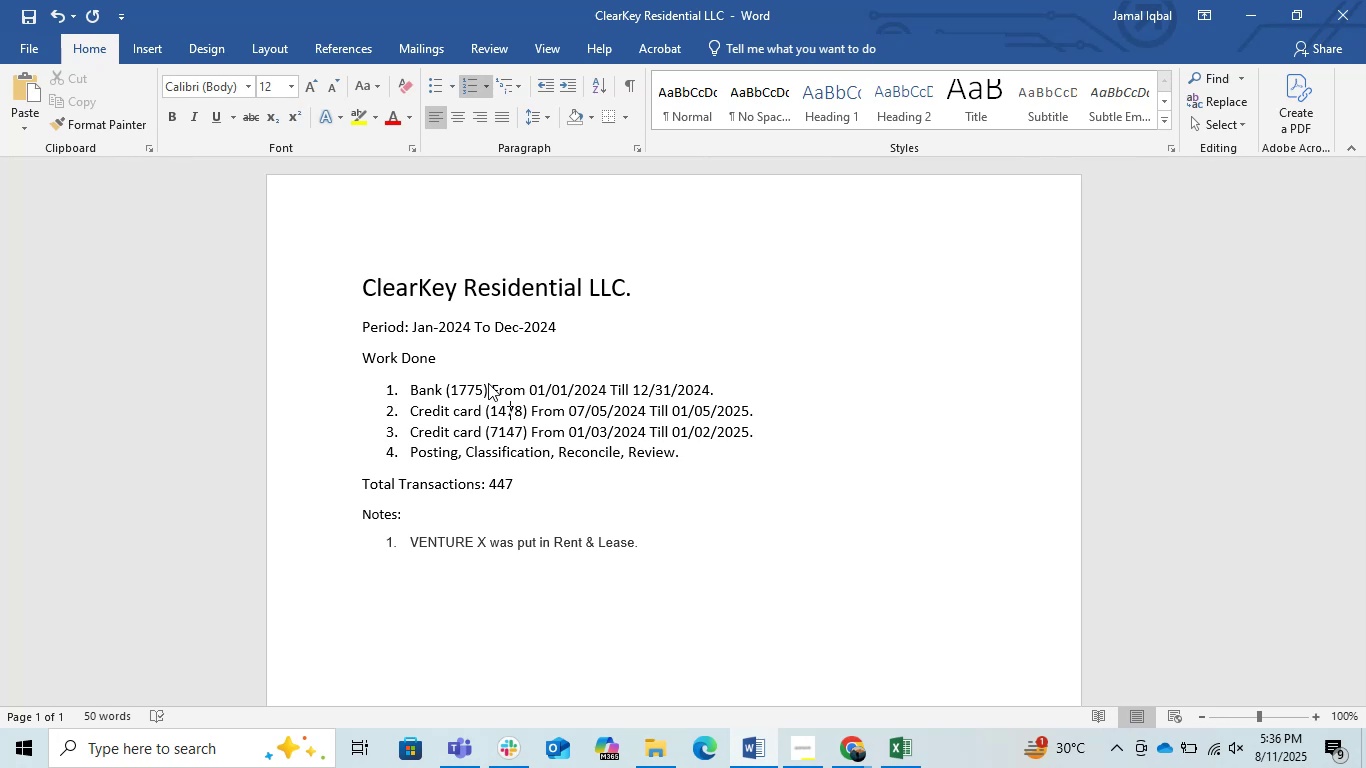 
key(ArrowRight)
 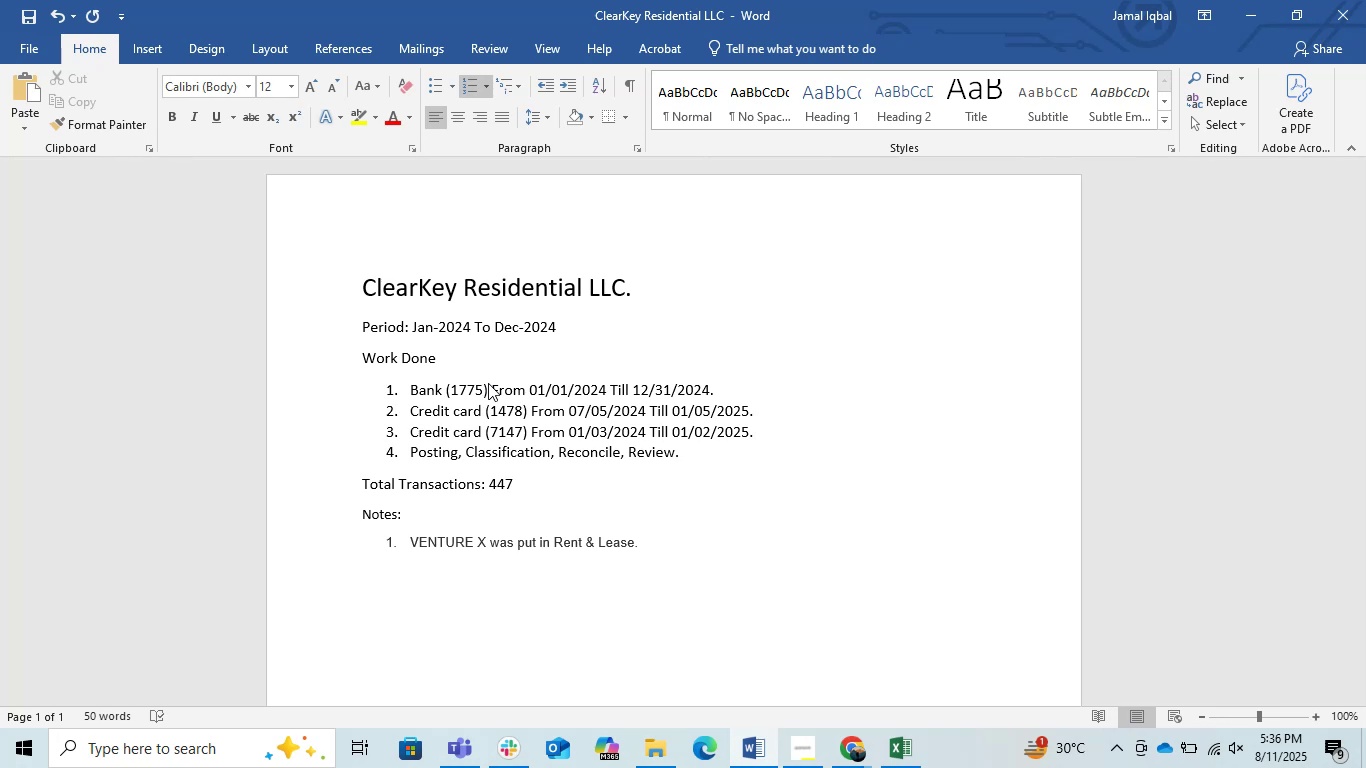 
key(Backspace)
 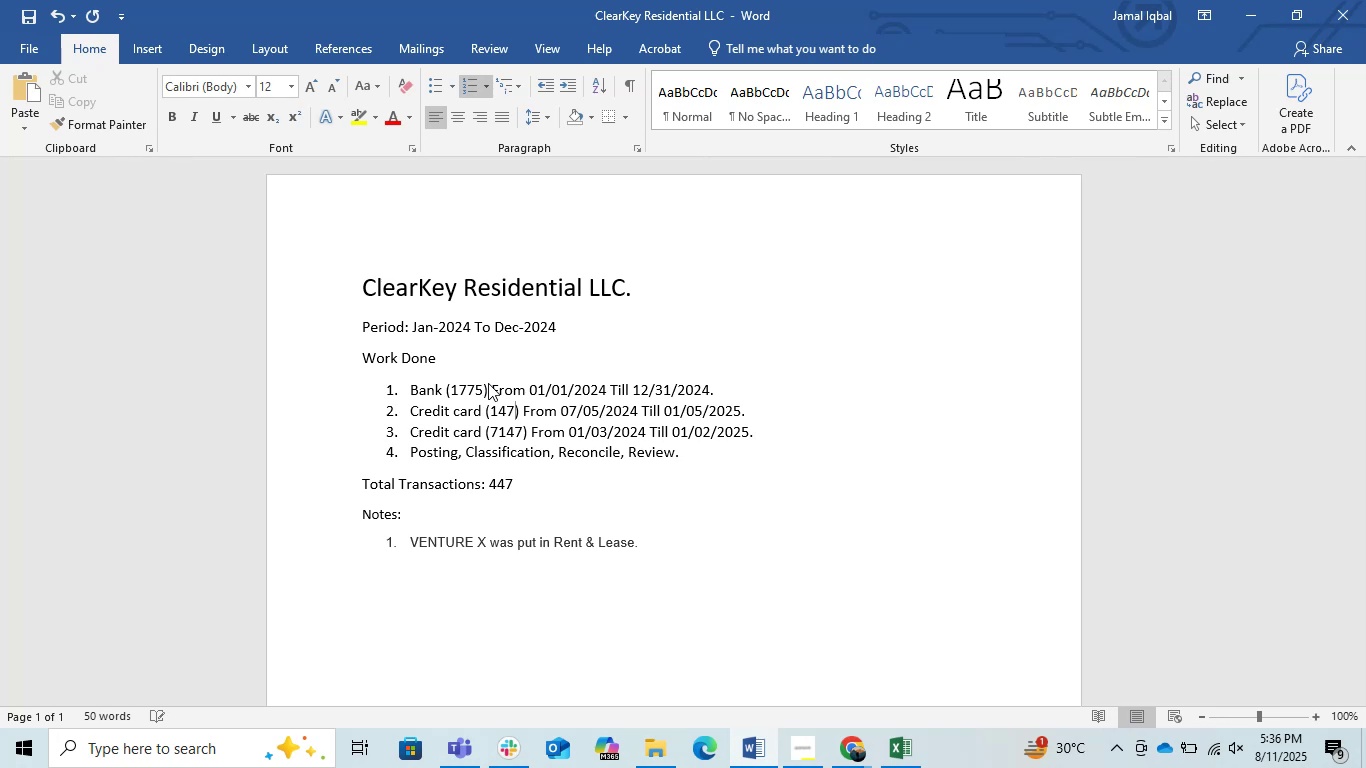 
key(Backspace)
 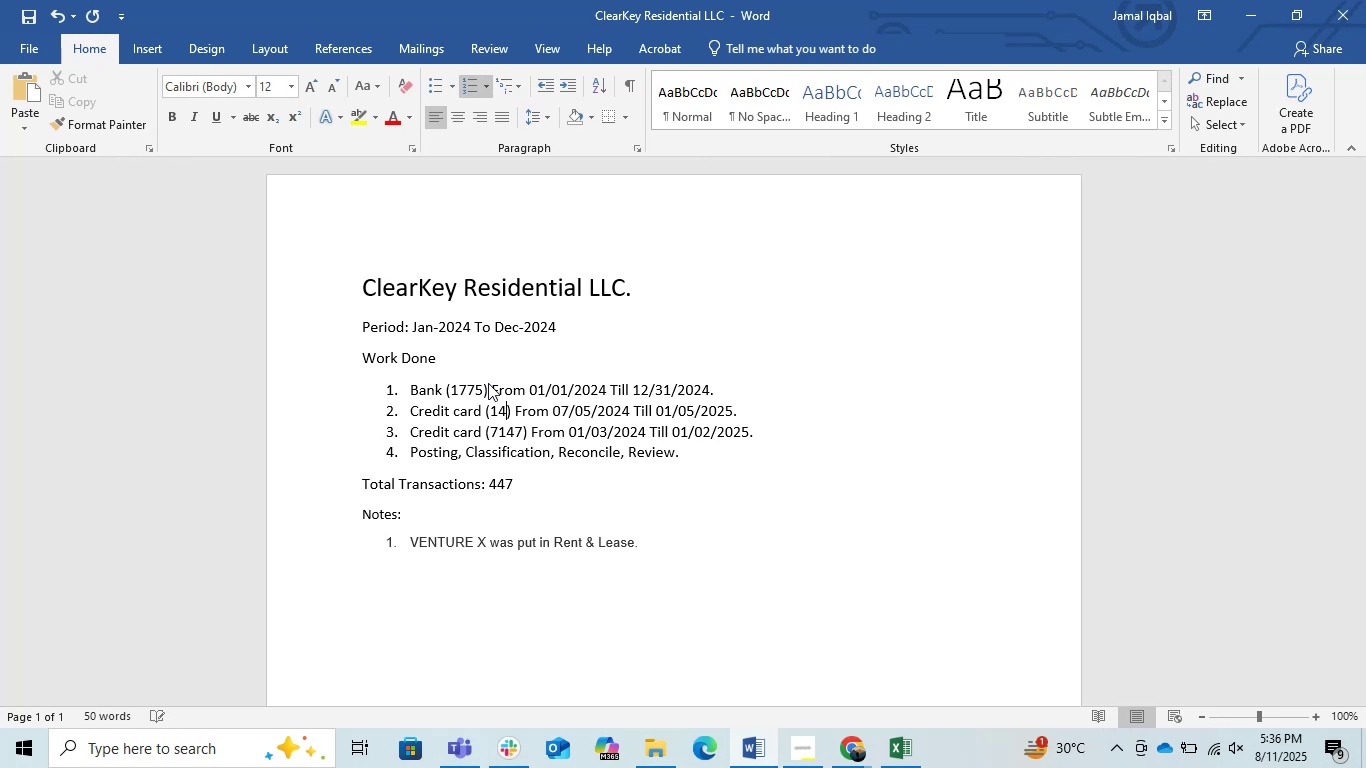 
key(Backspace)
 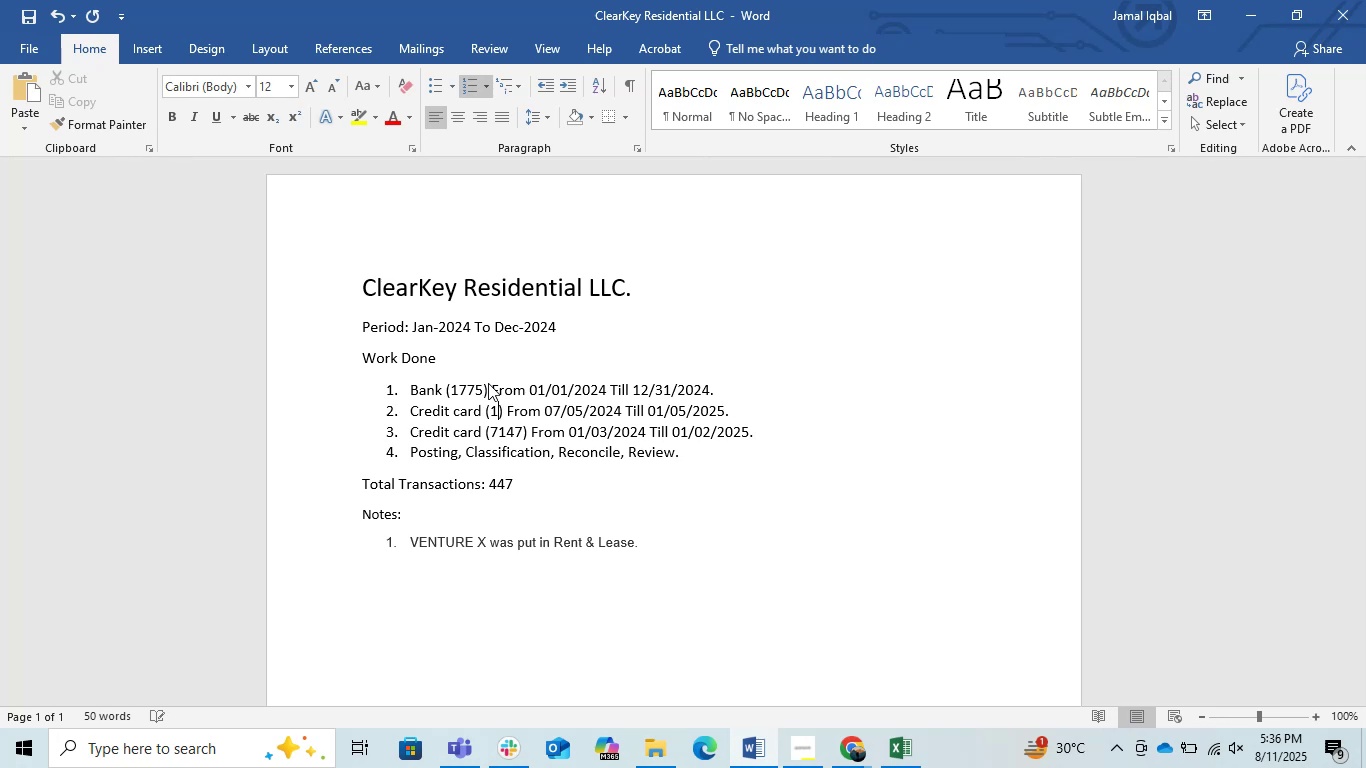 
key(Backspace)
 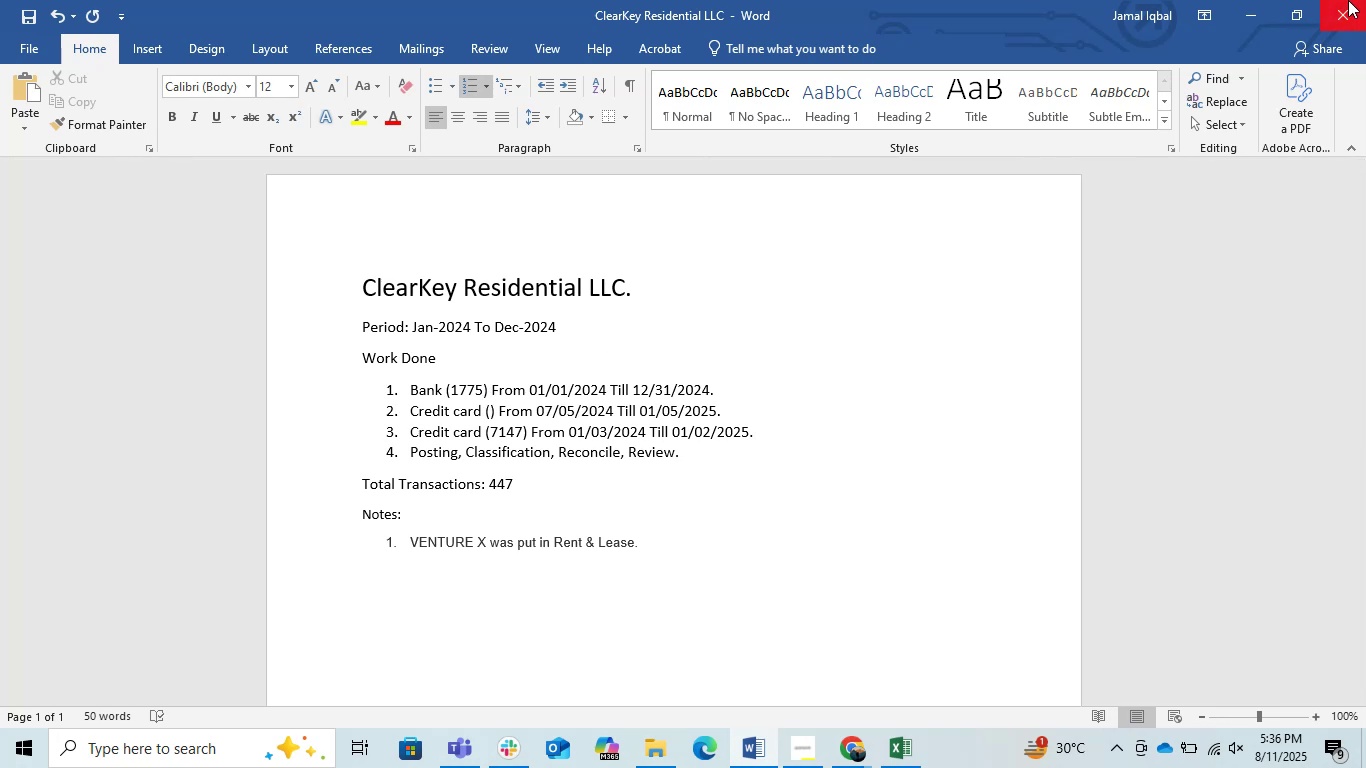 
left_click([1244, 0])
 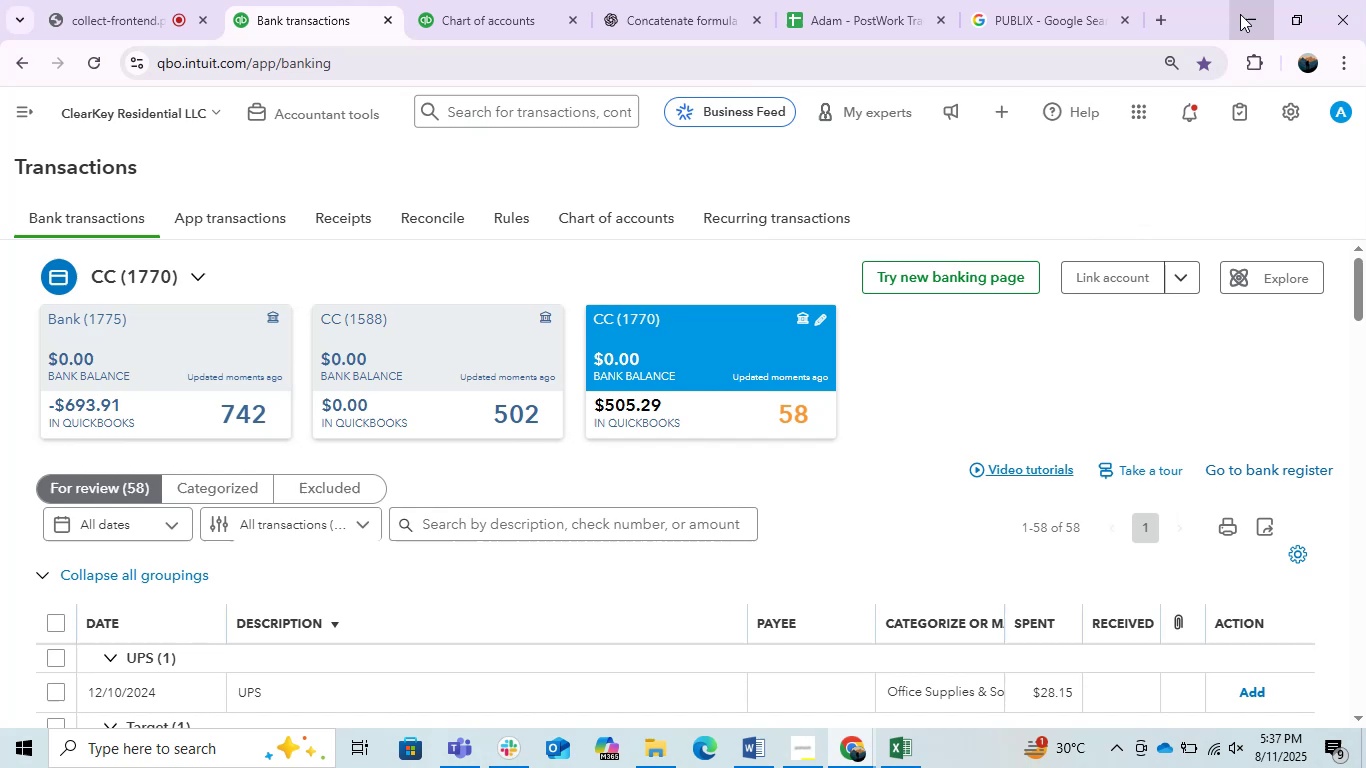 
wait(6.24)
 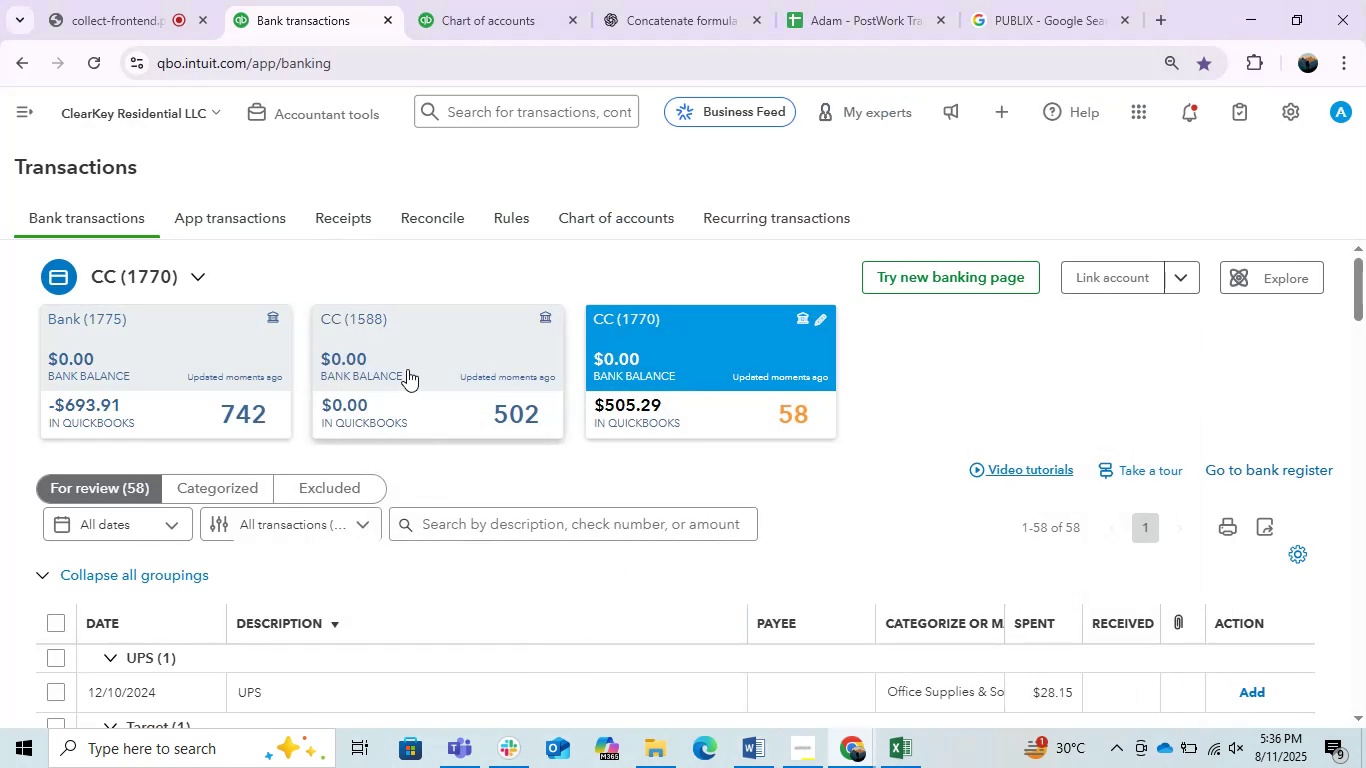 
left_click([1240, 14])
 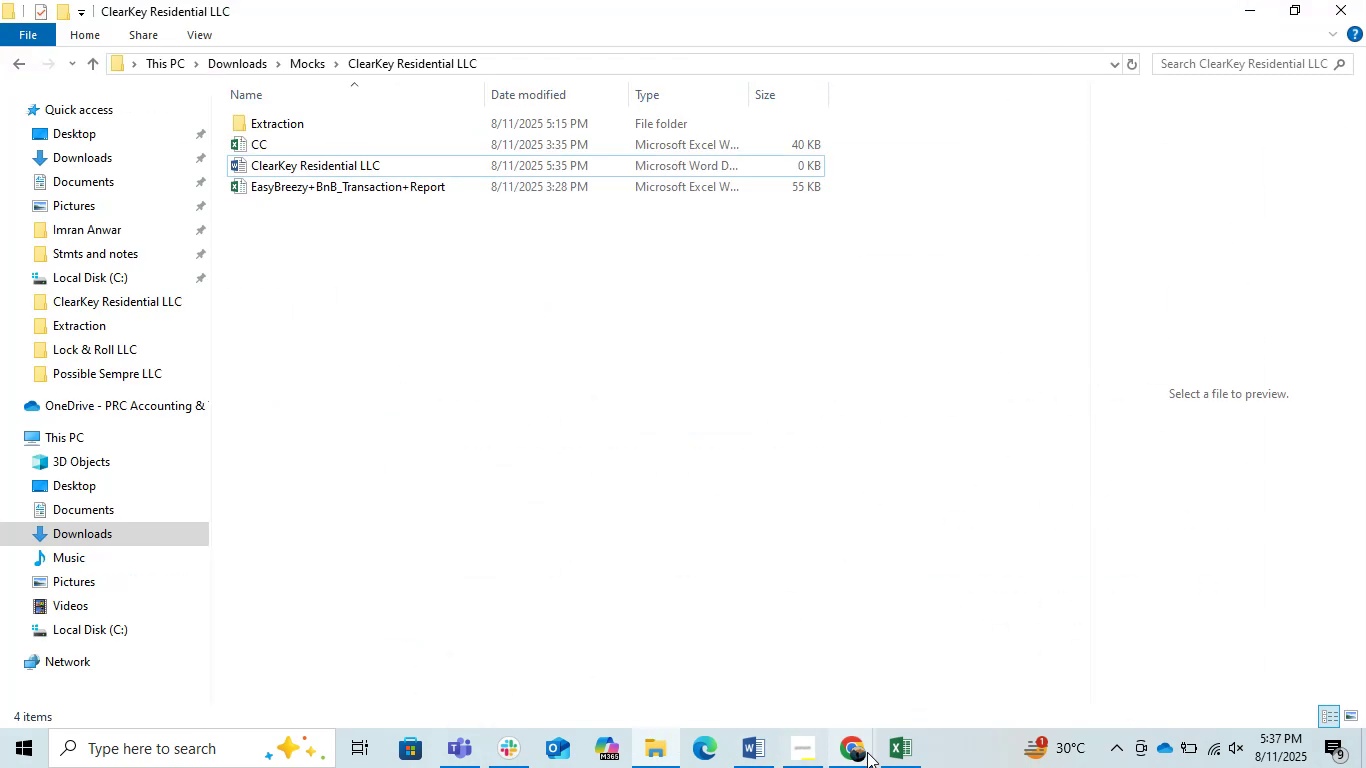 
left_click([901, 761])
 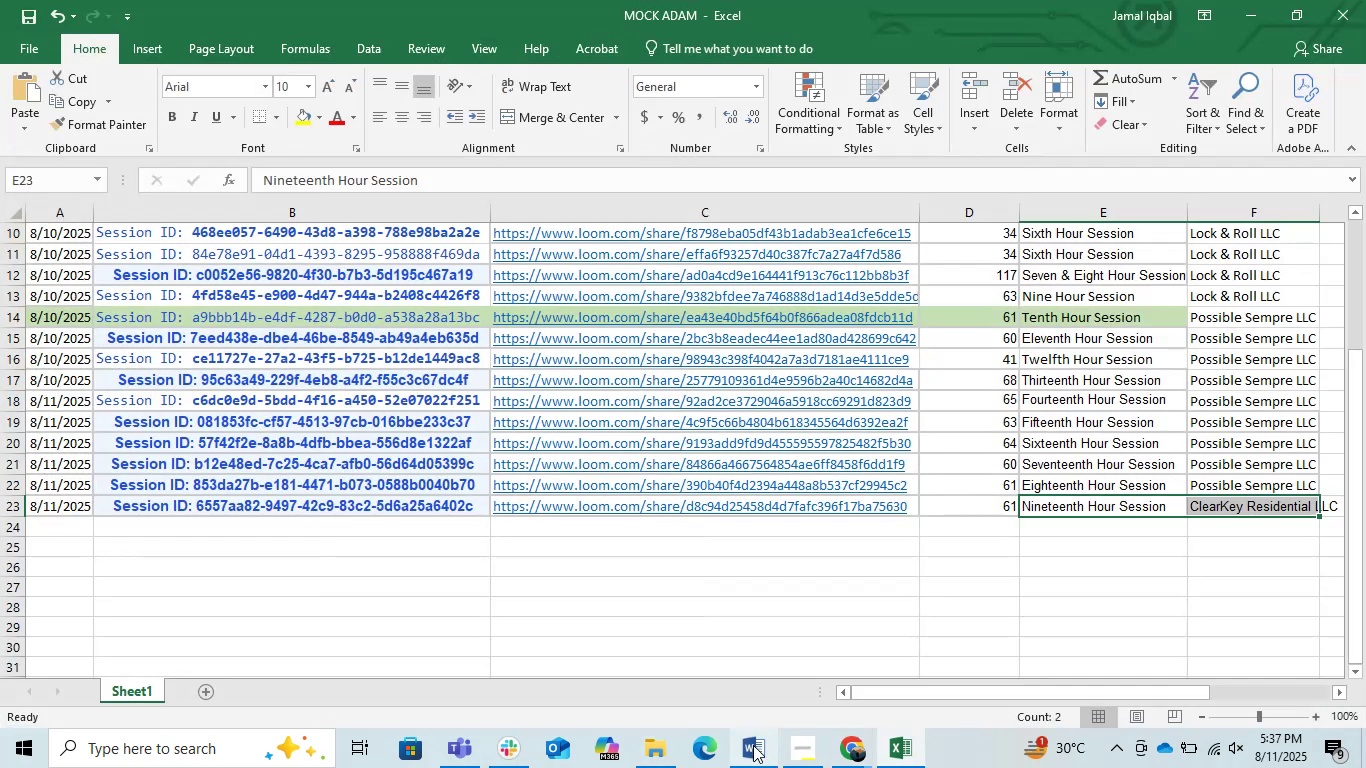 
left_click([755, 747])
 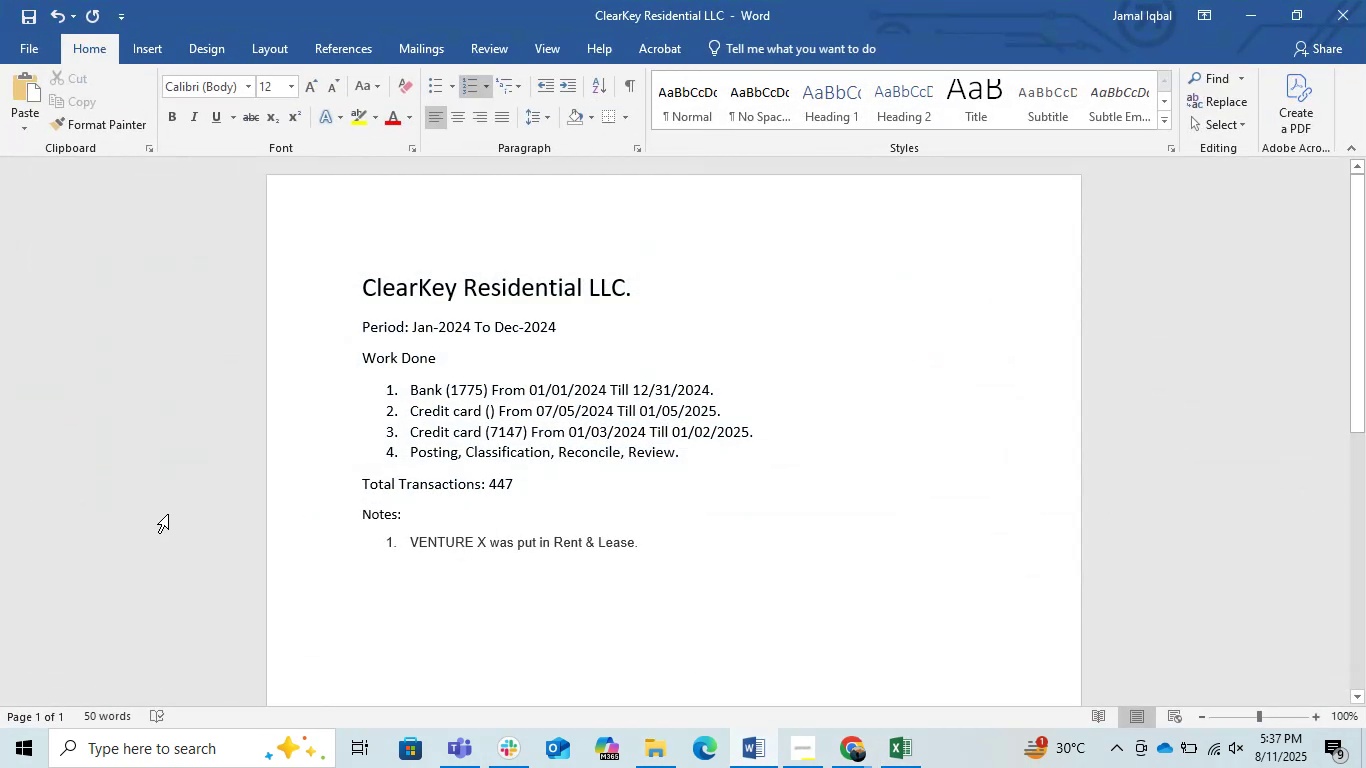 
key(Numpad1)
 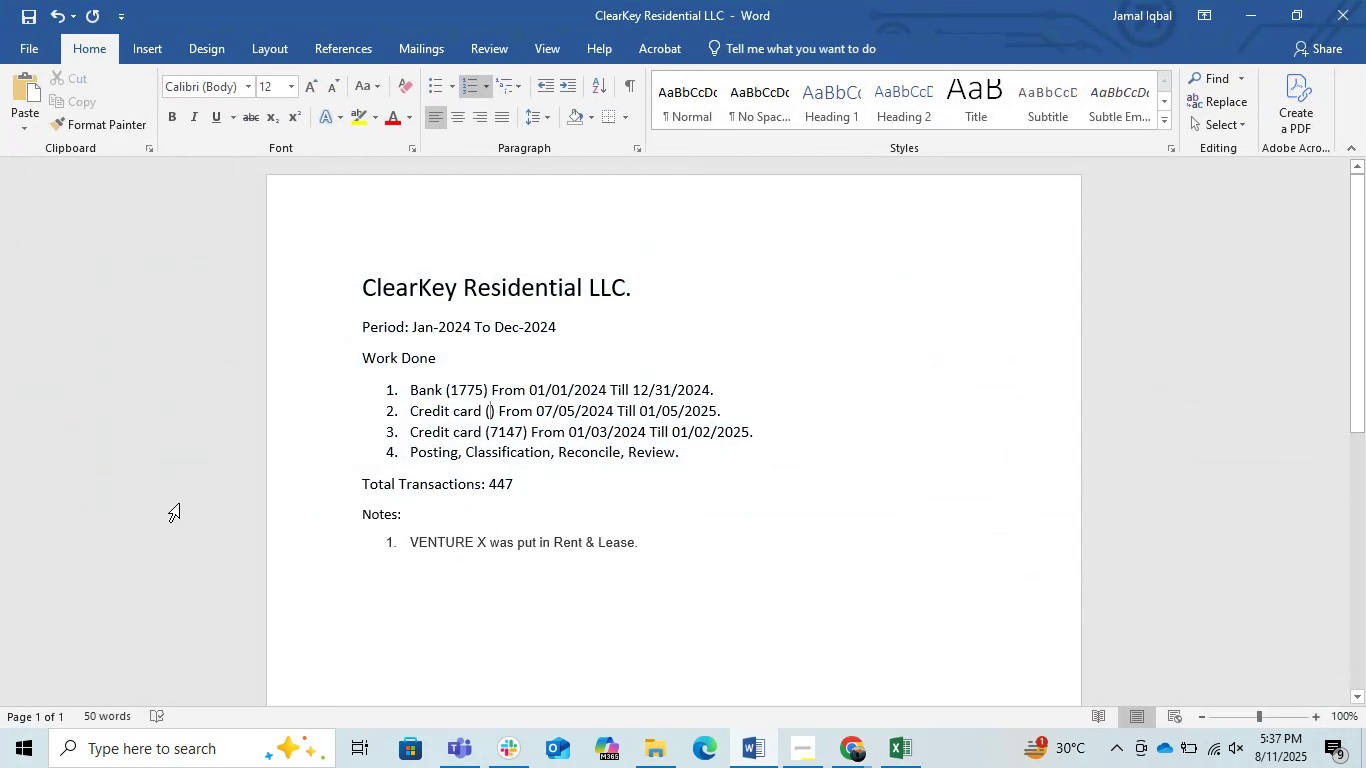 
key(Numpad5)
 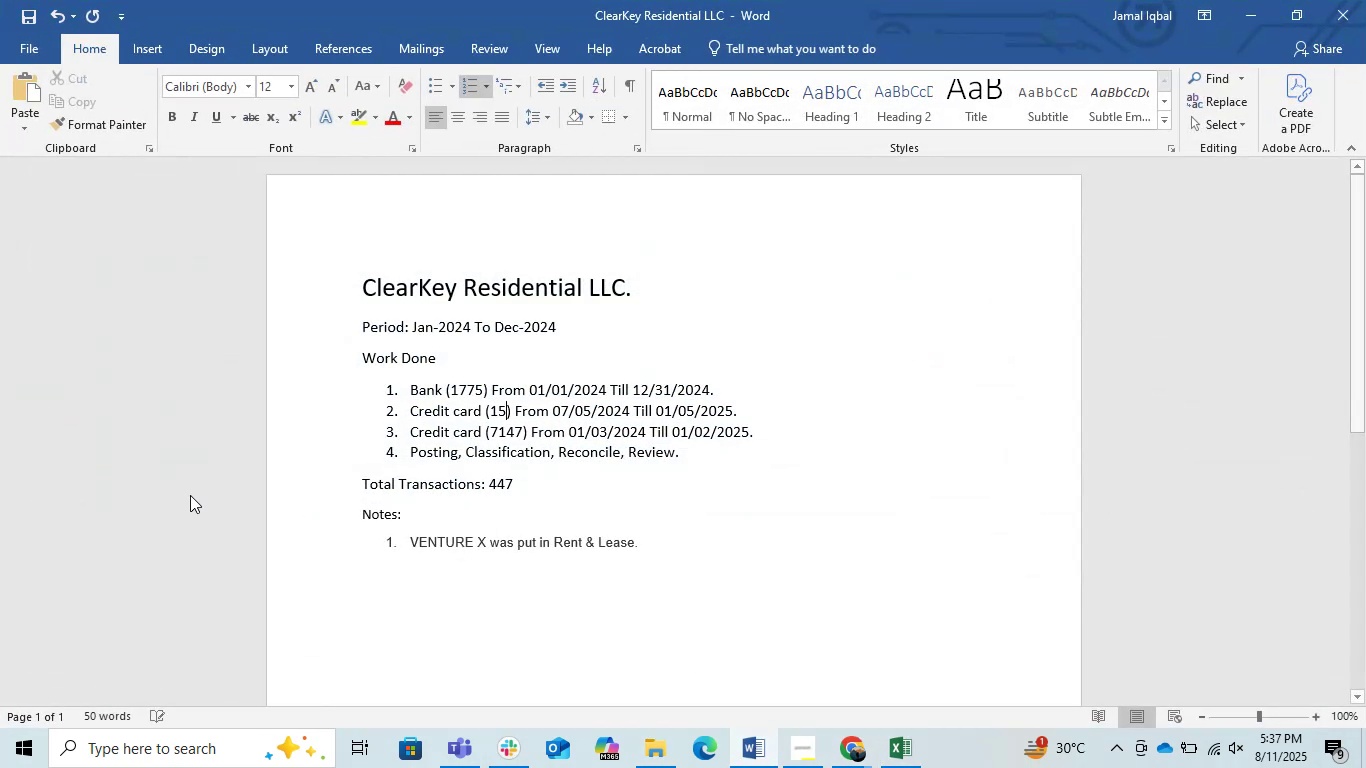 
key(Numpad8)
 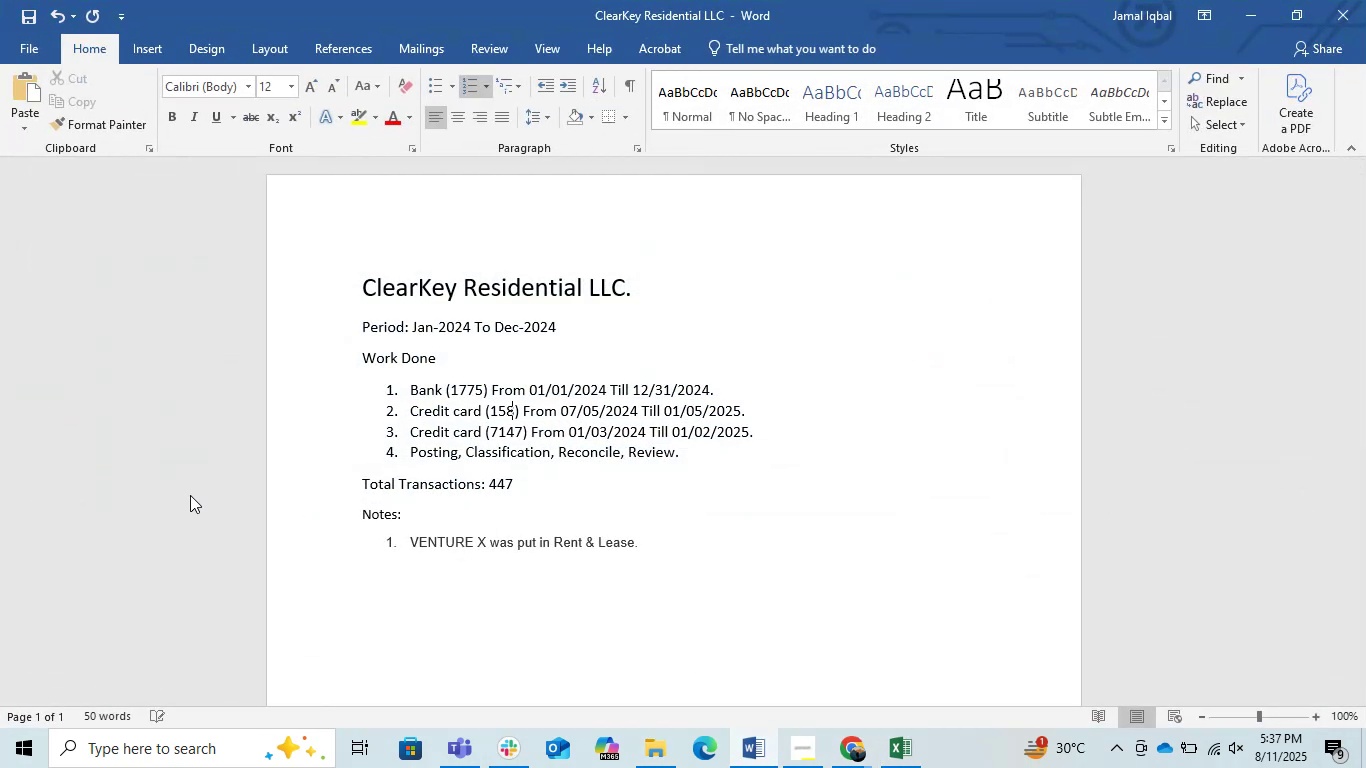 
key(Numpad8)
 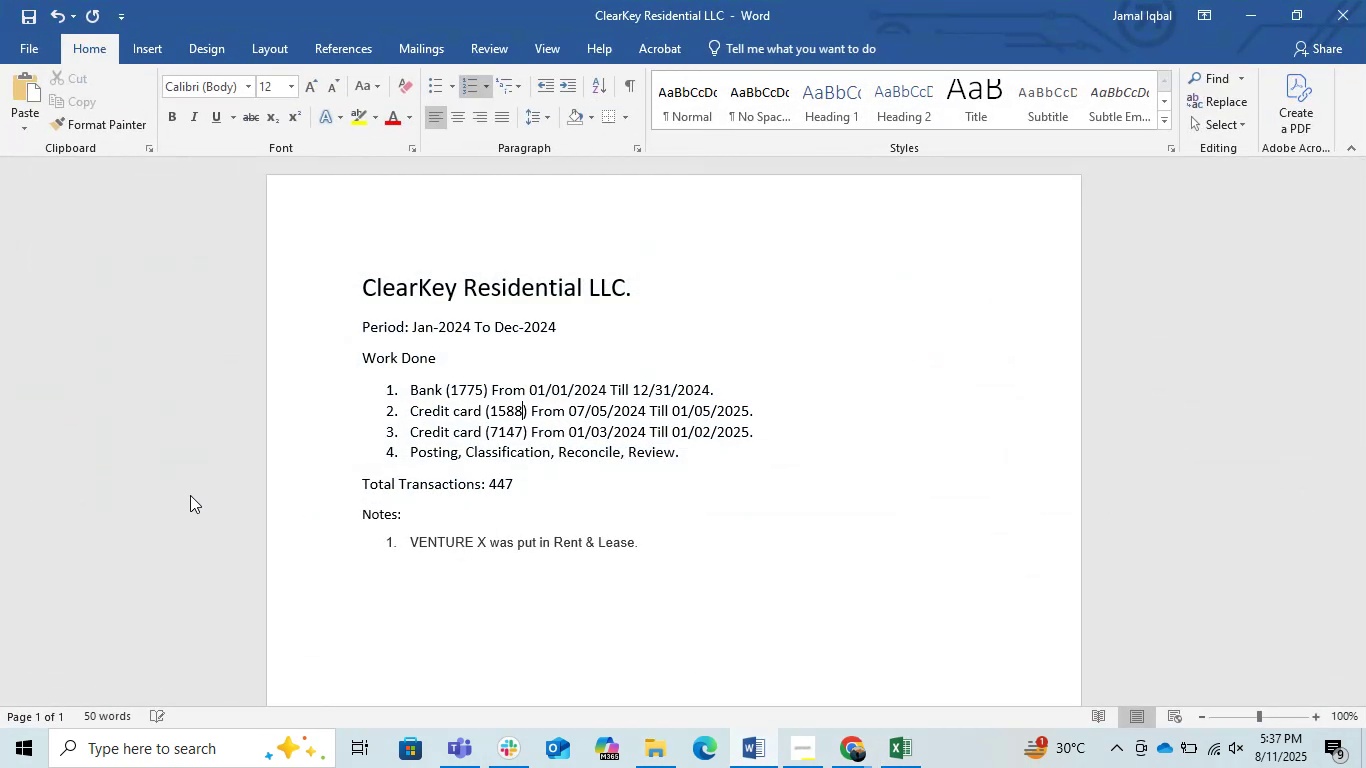 
key(ArrowDown)
 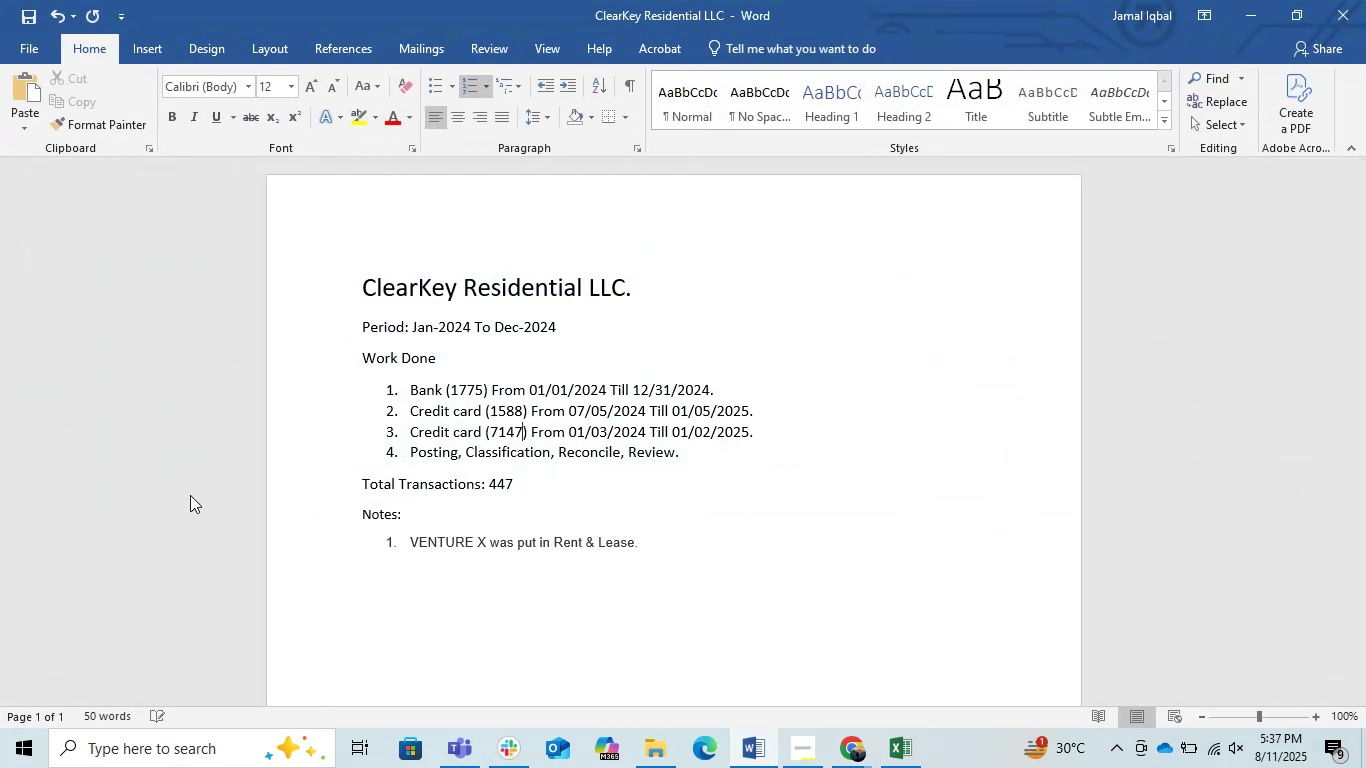 
key(Backspace)
 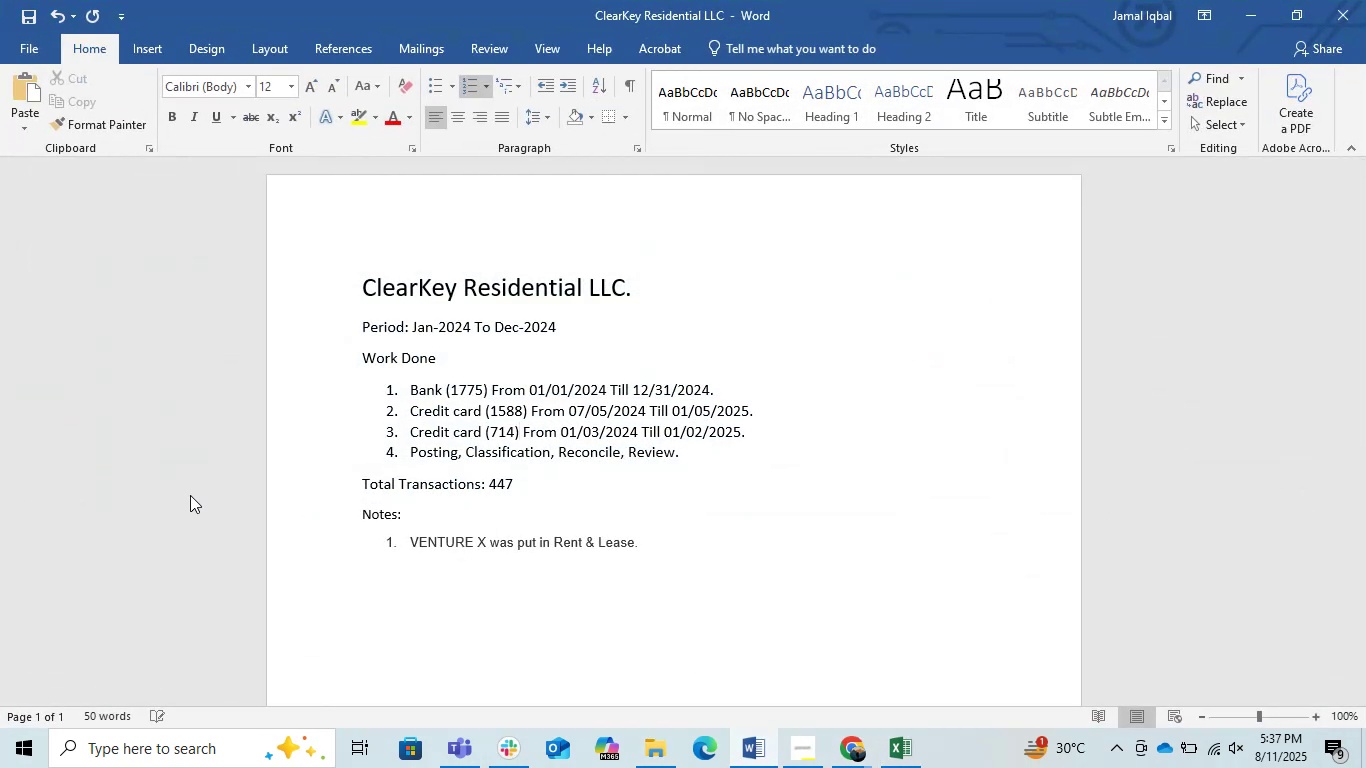 
key(Backspace)
 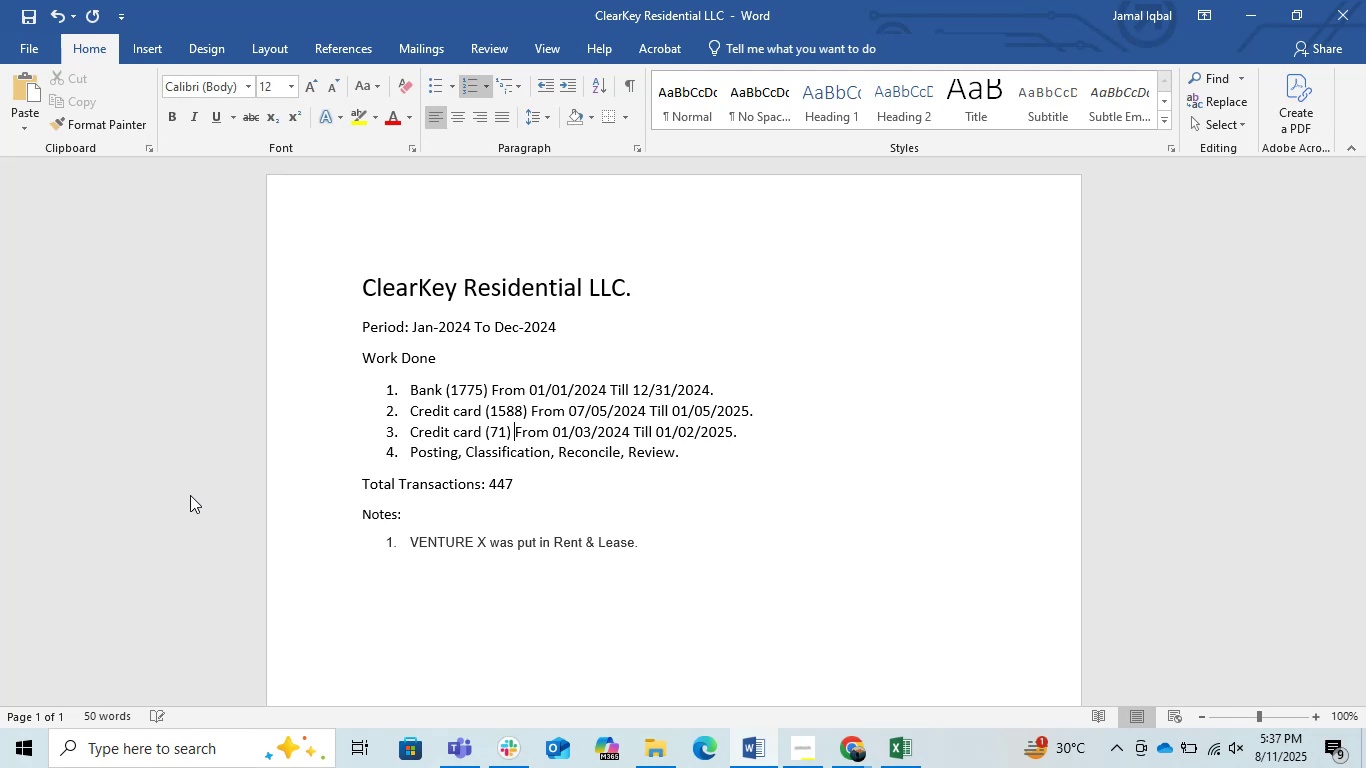 
key(Backspace)
 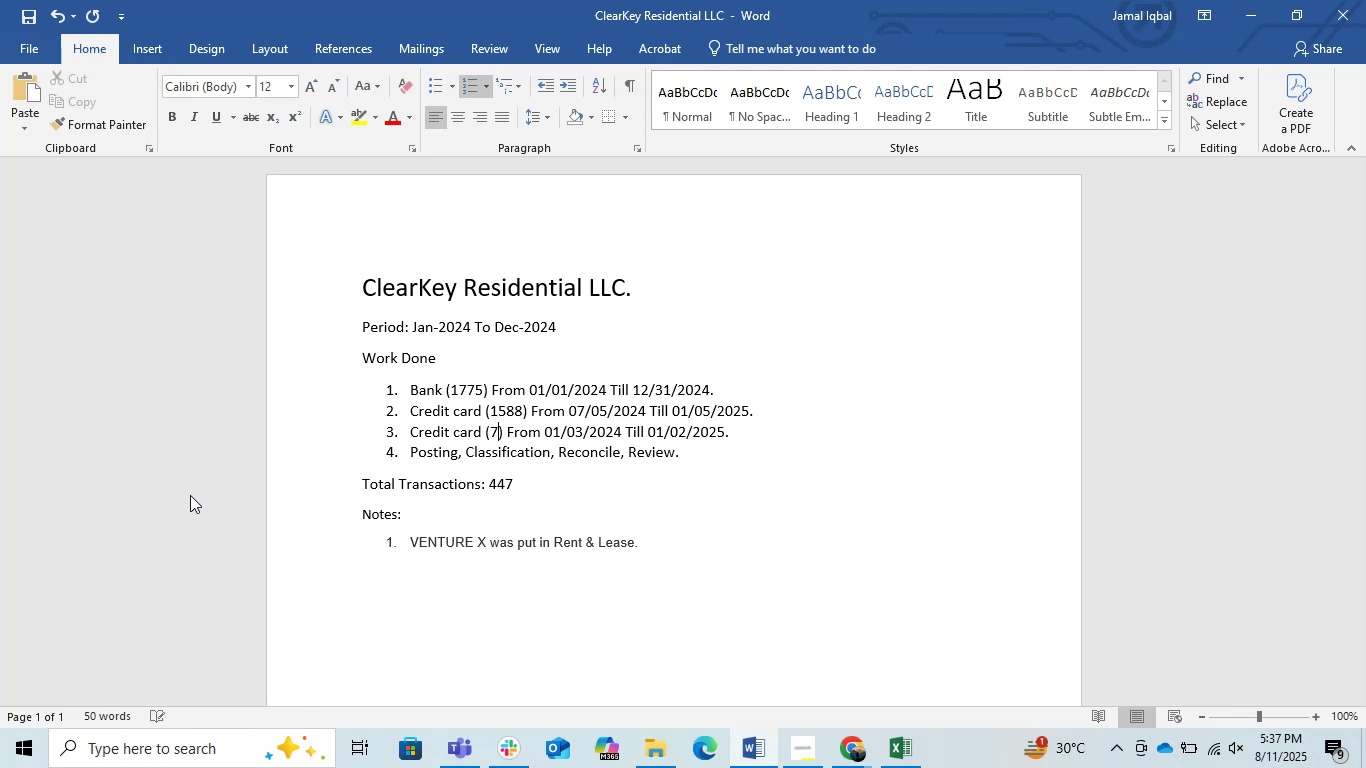 
key(Backspace)
 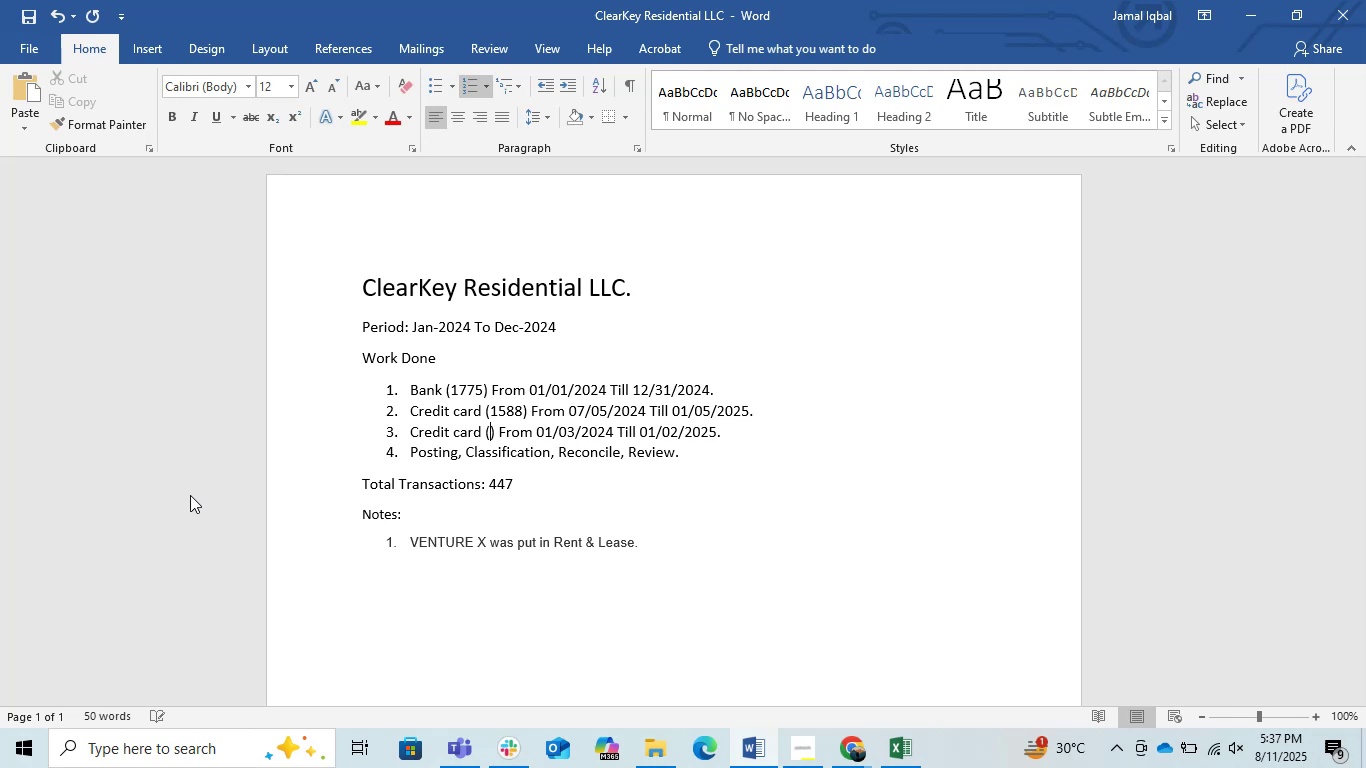 
key(Numpad1)
 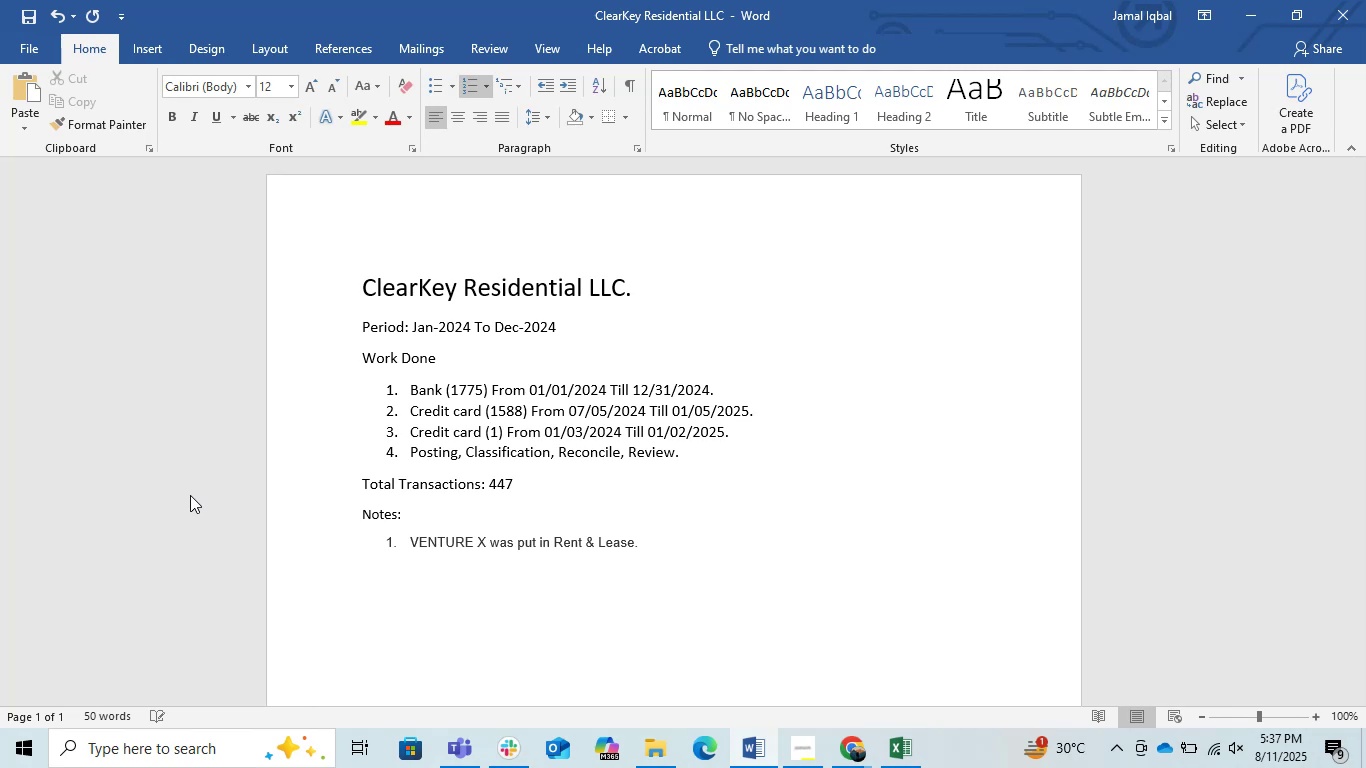 
key(Numpad7)
 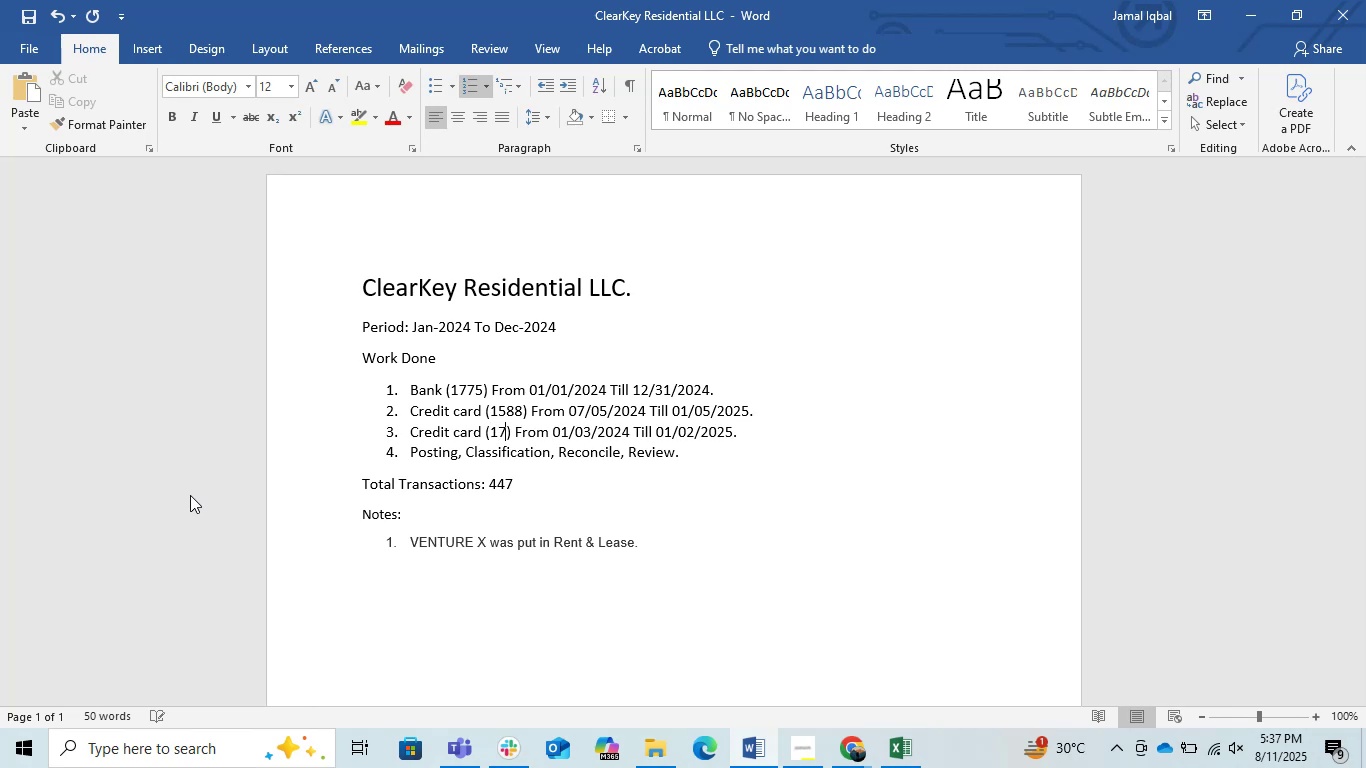 
key(Numpad7)
 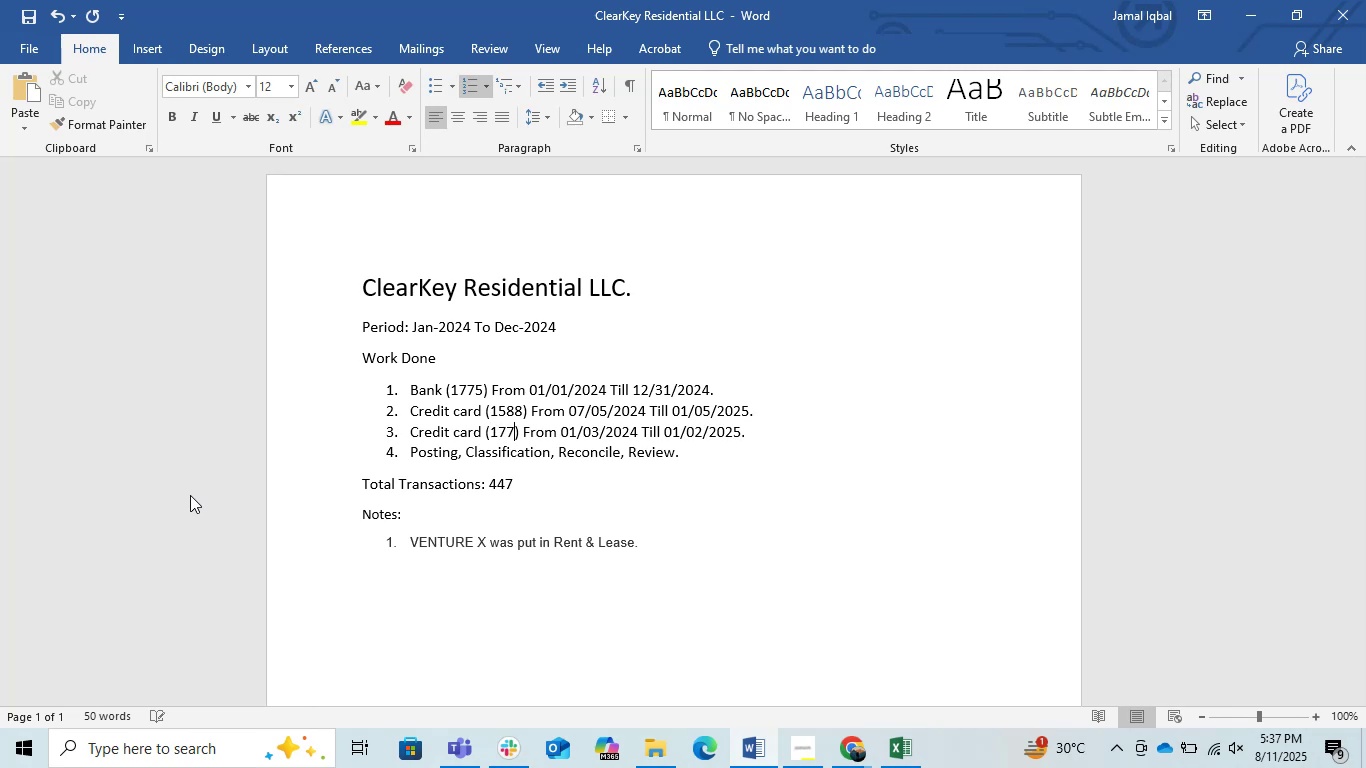 
key(Numpad0)
 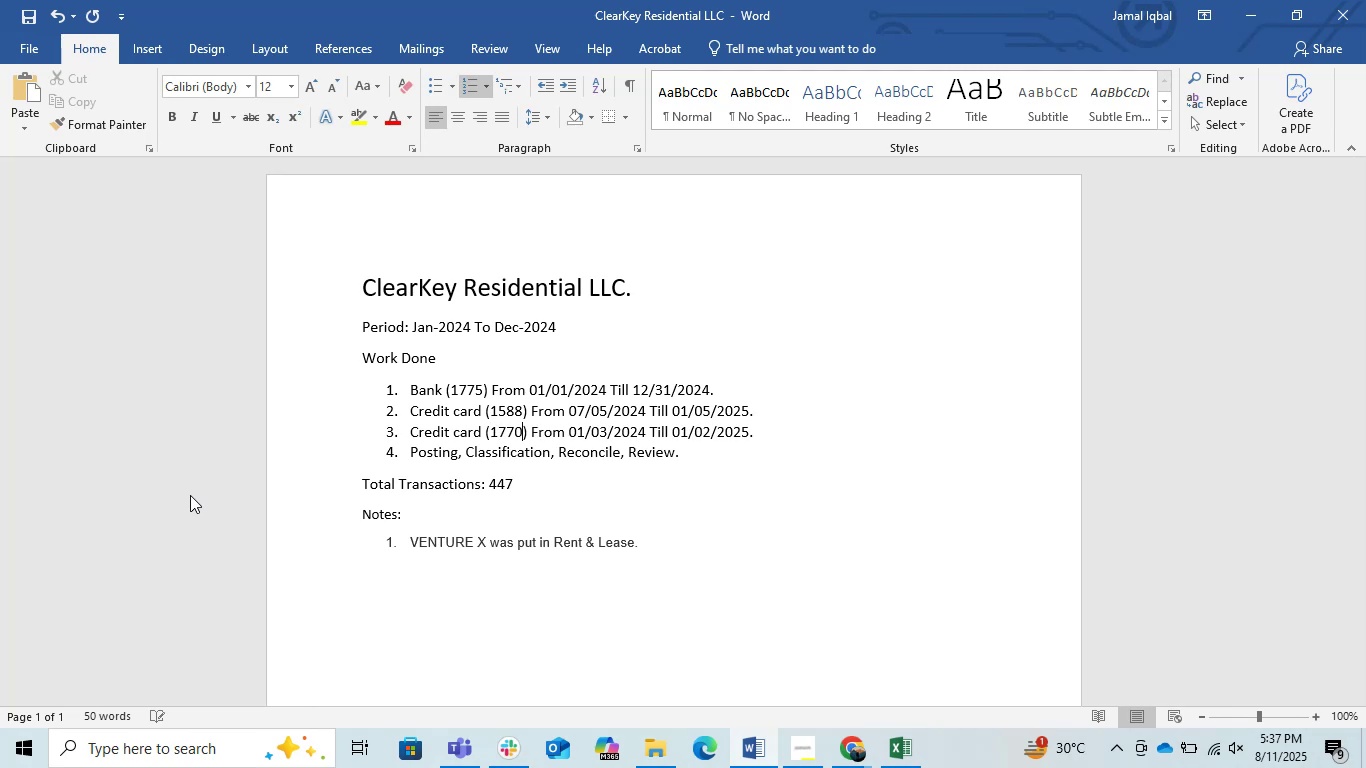 
key(ArrowUp)
 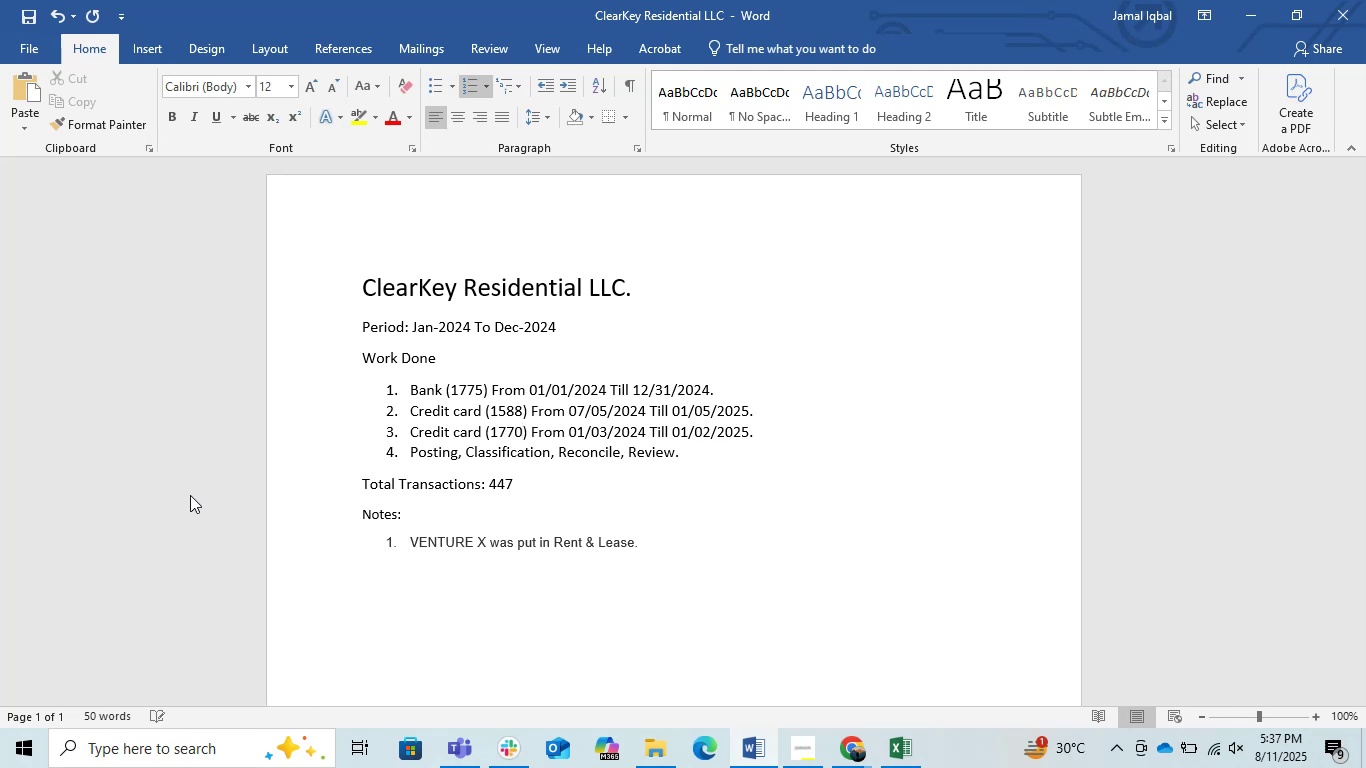 
key(ArrowRight)
 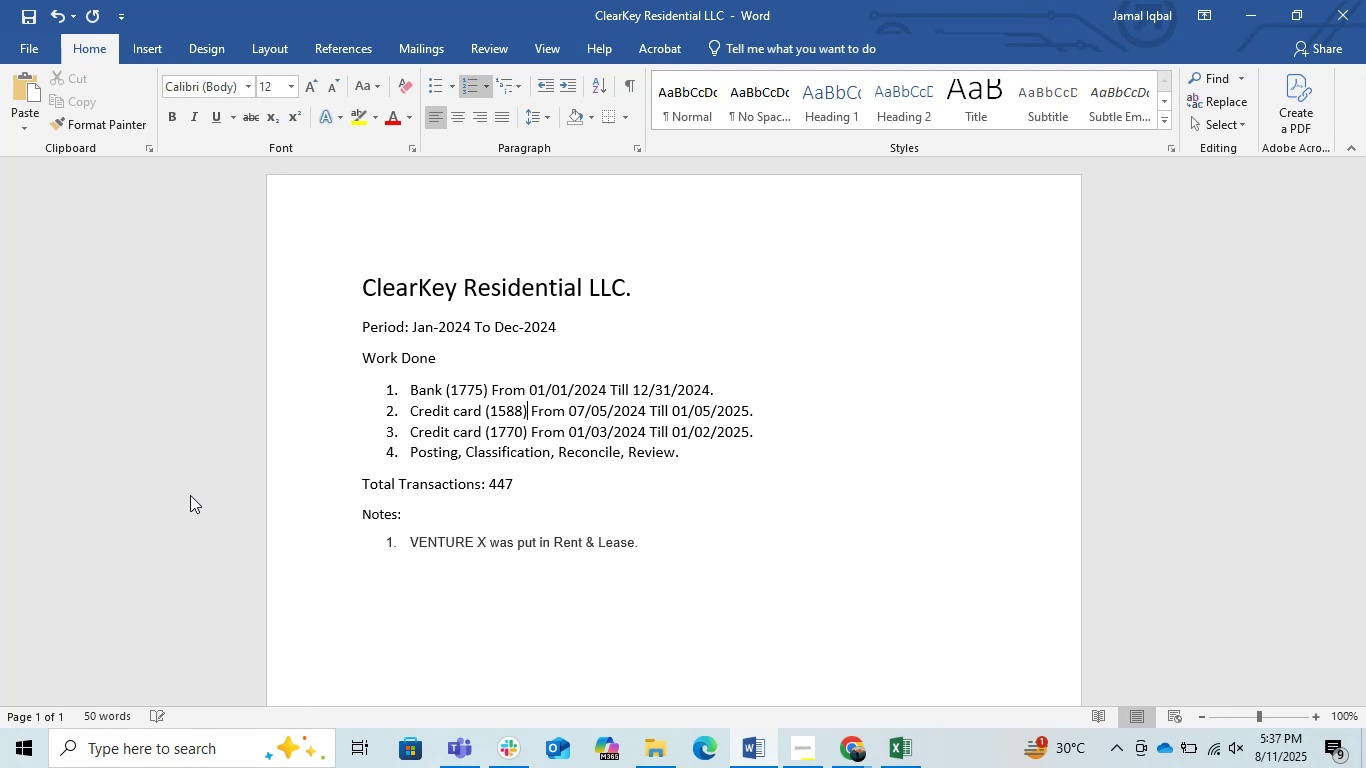 
key(ArrowRight)
 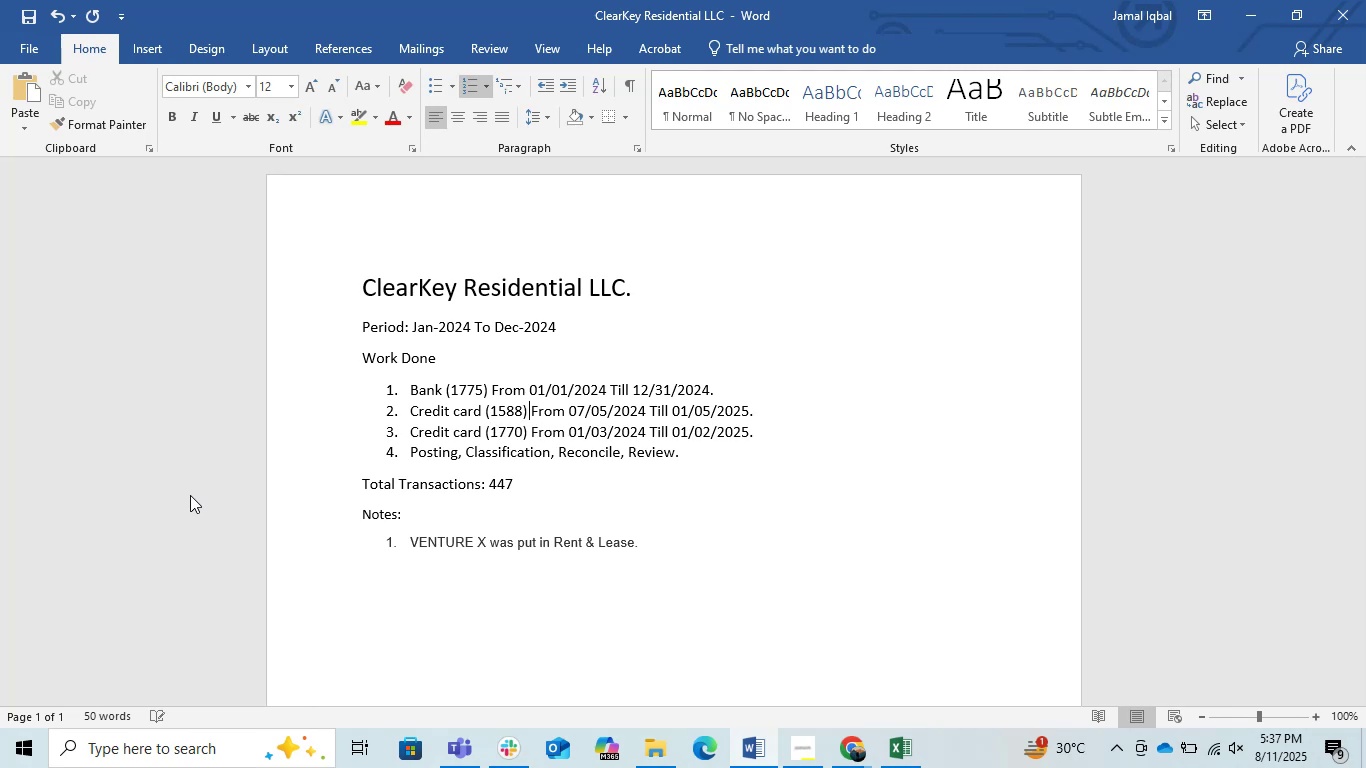 
key(ArrowRight)
 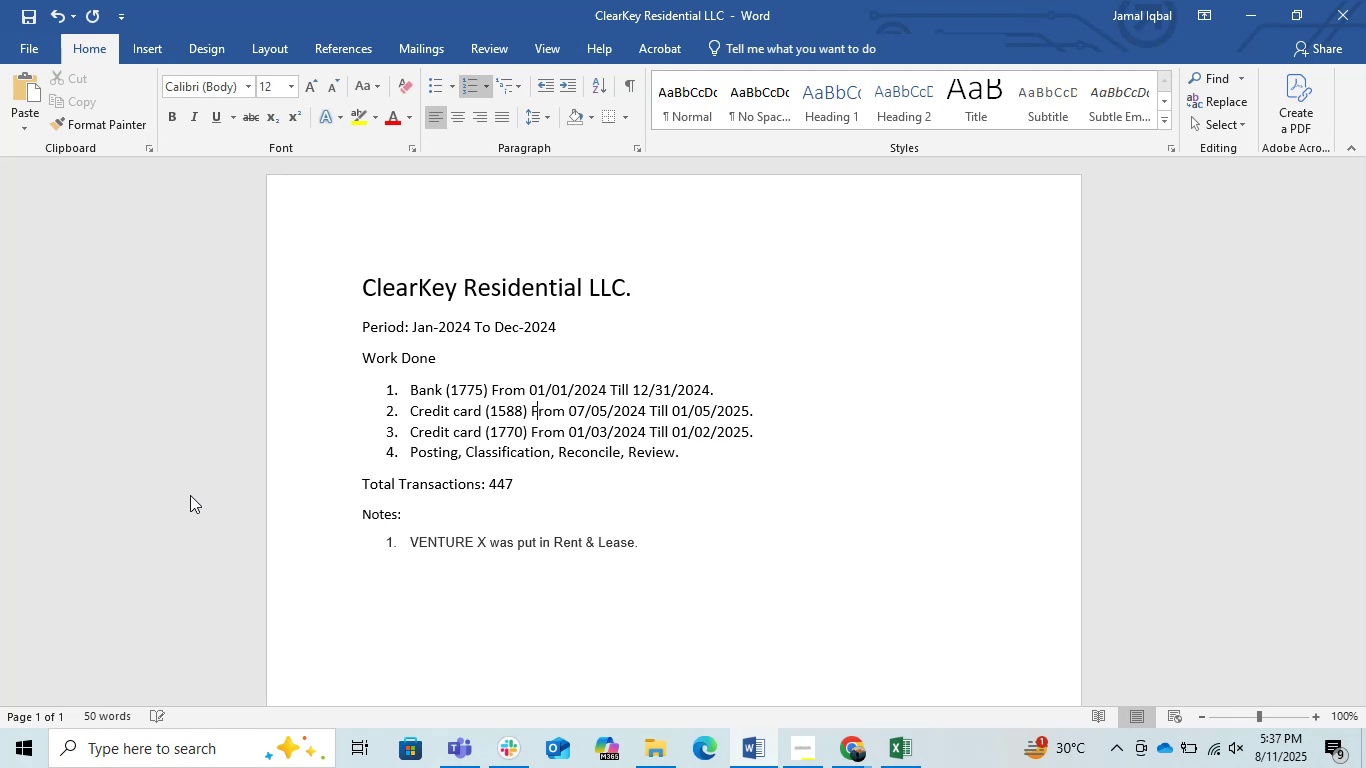 
key(ArrowRight)
 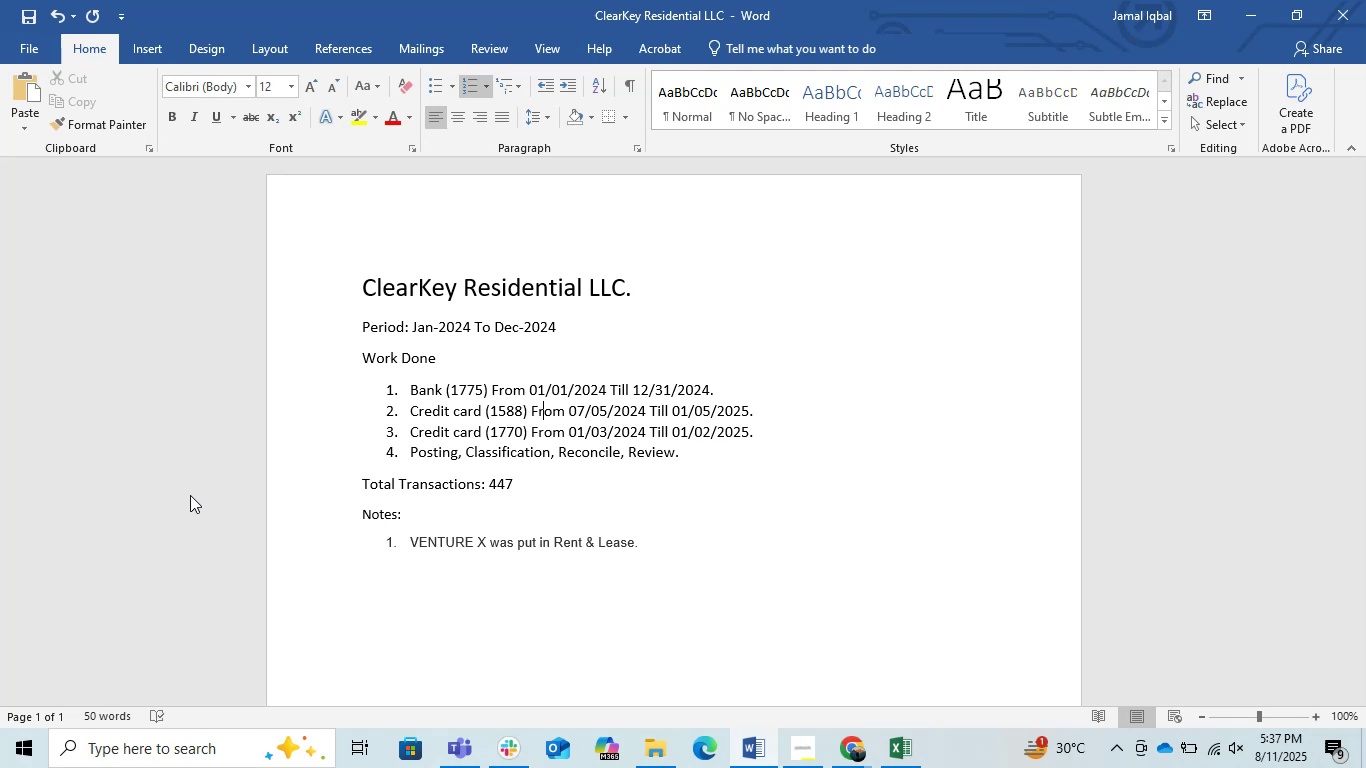 
key(ArrowUp)
 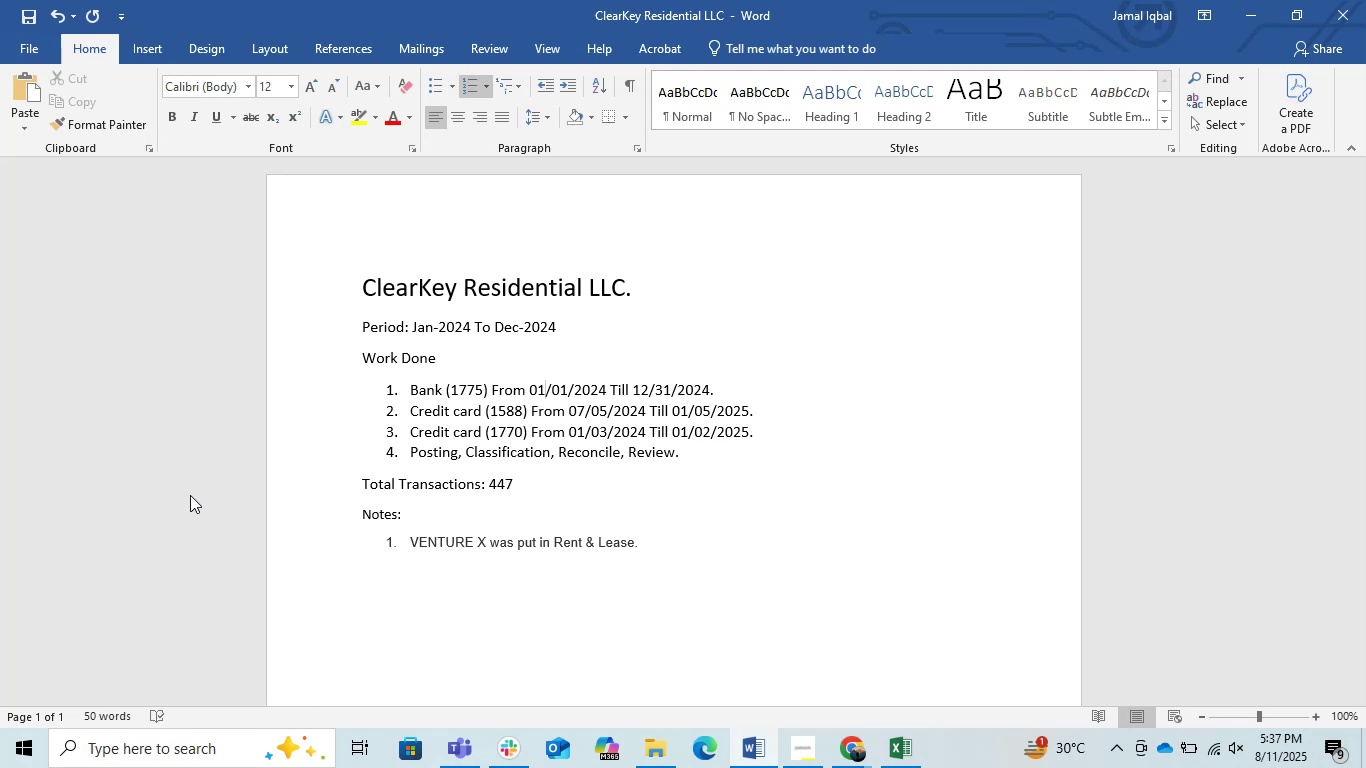 
key(ArrowLeft)
 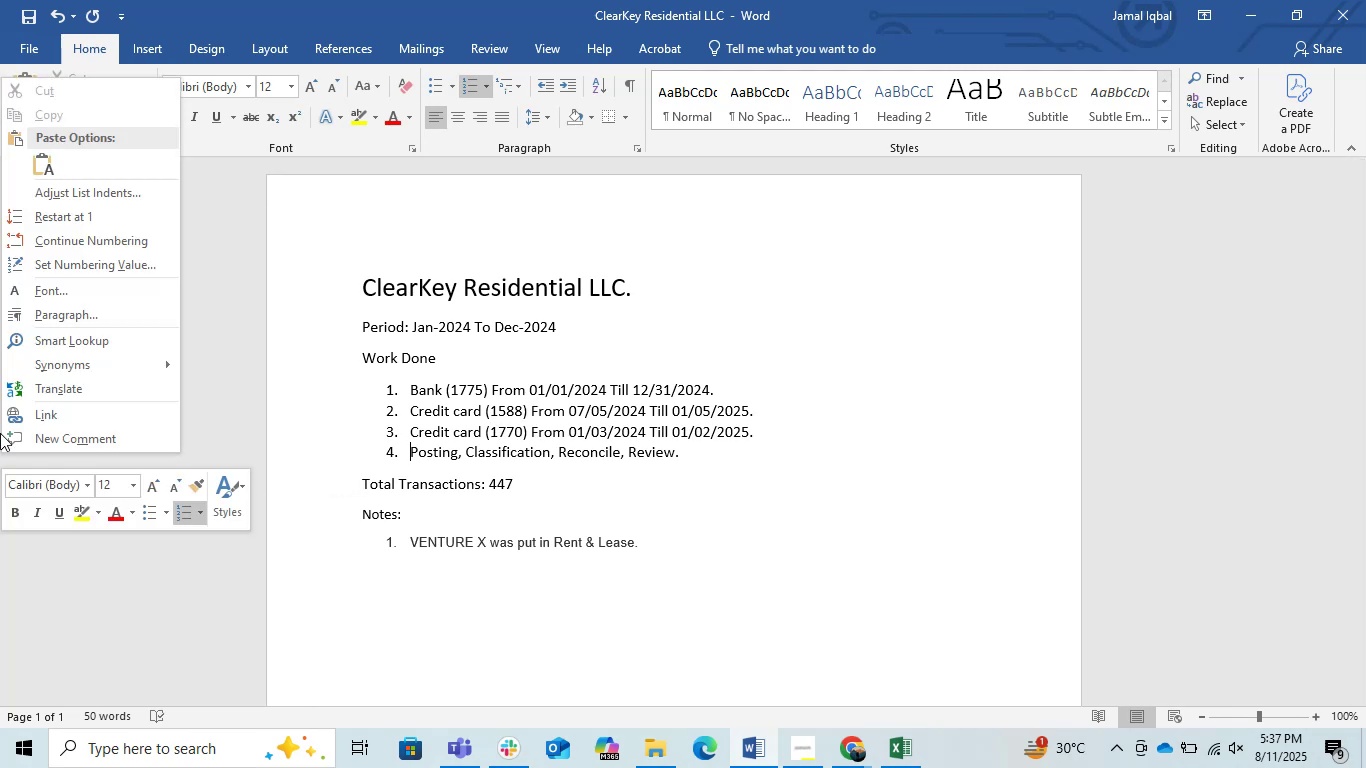 
left_click([782, 558])
 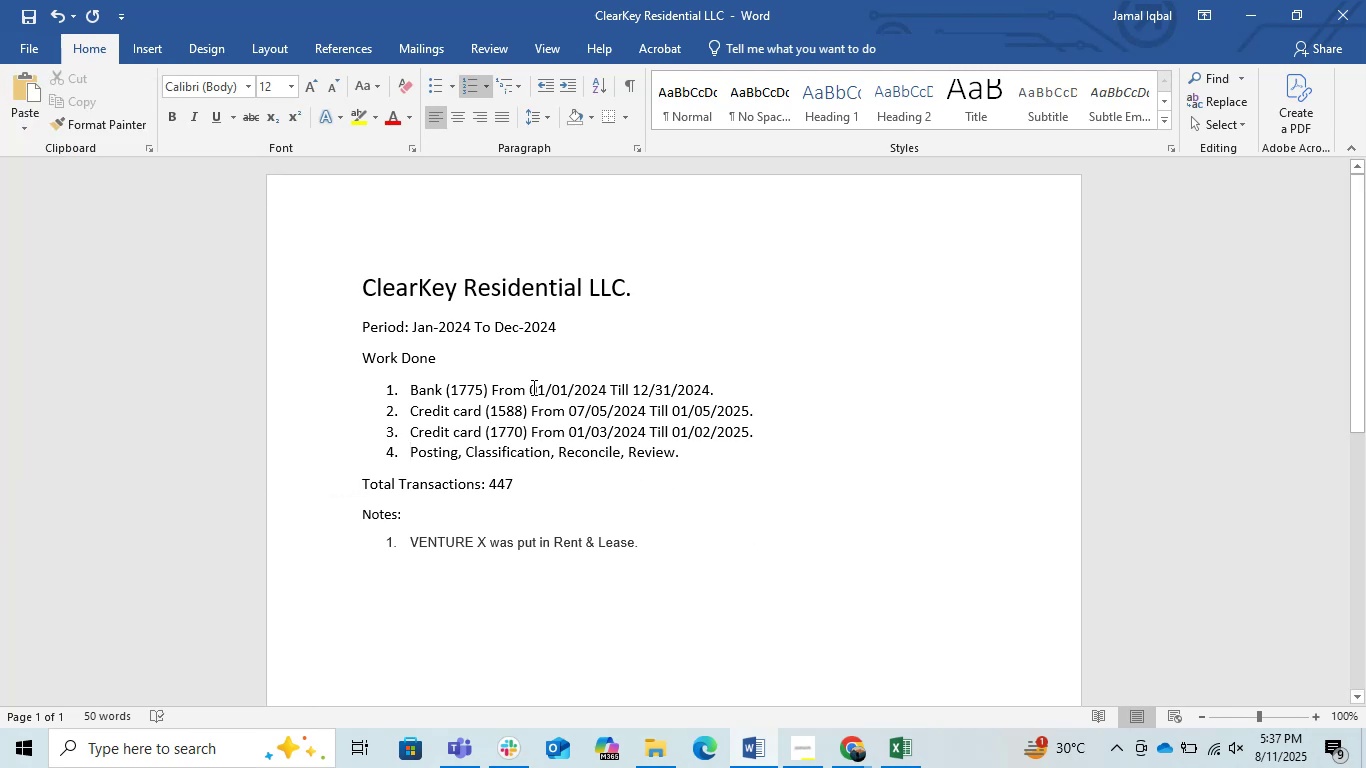 
left_click_drag(start_coordinate=[524, 389], to_coordinate=[586, 393])
 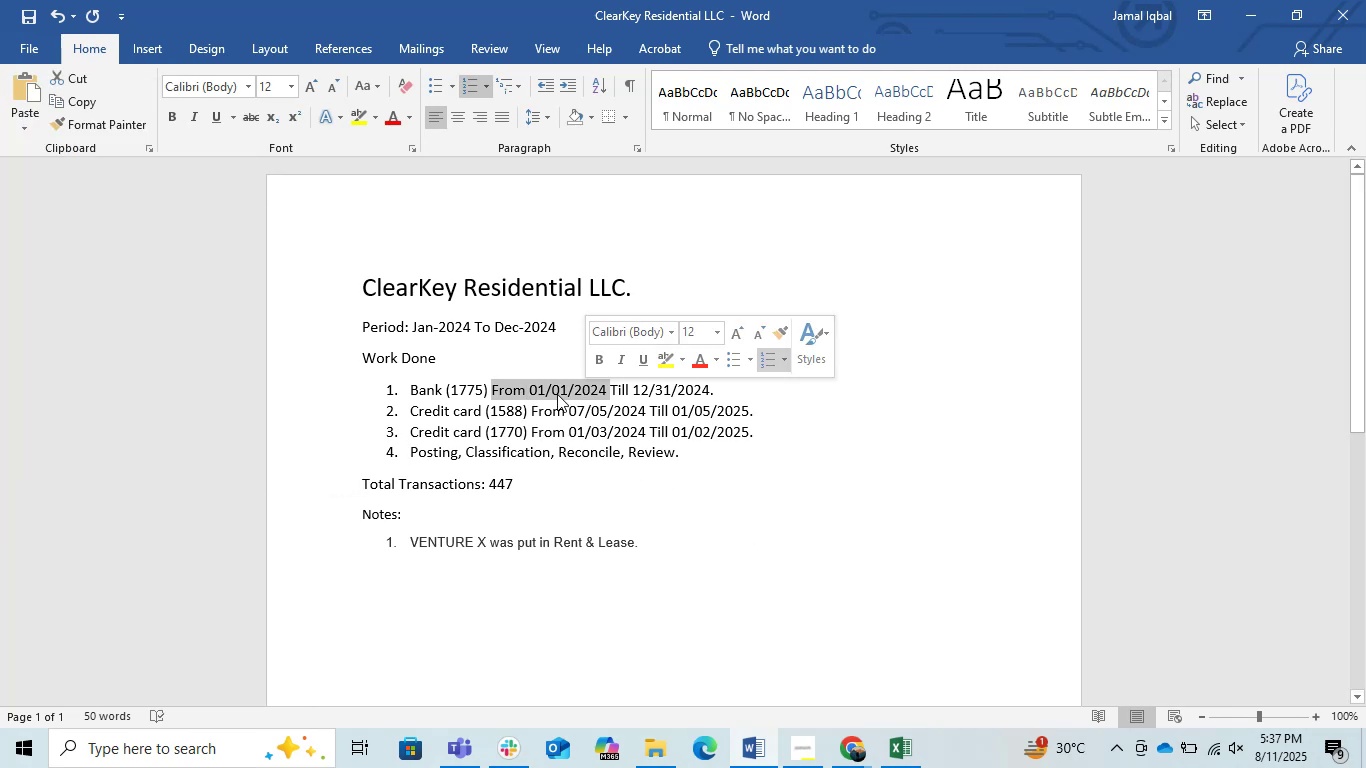 
left_click([557, 394])
 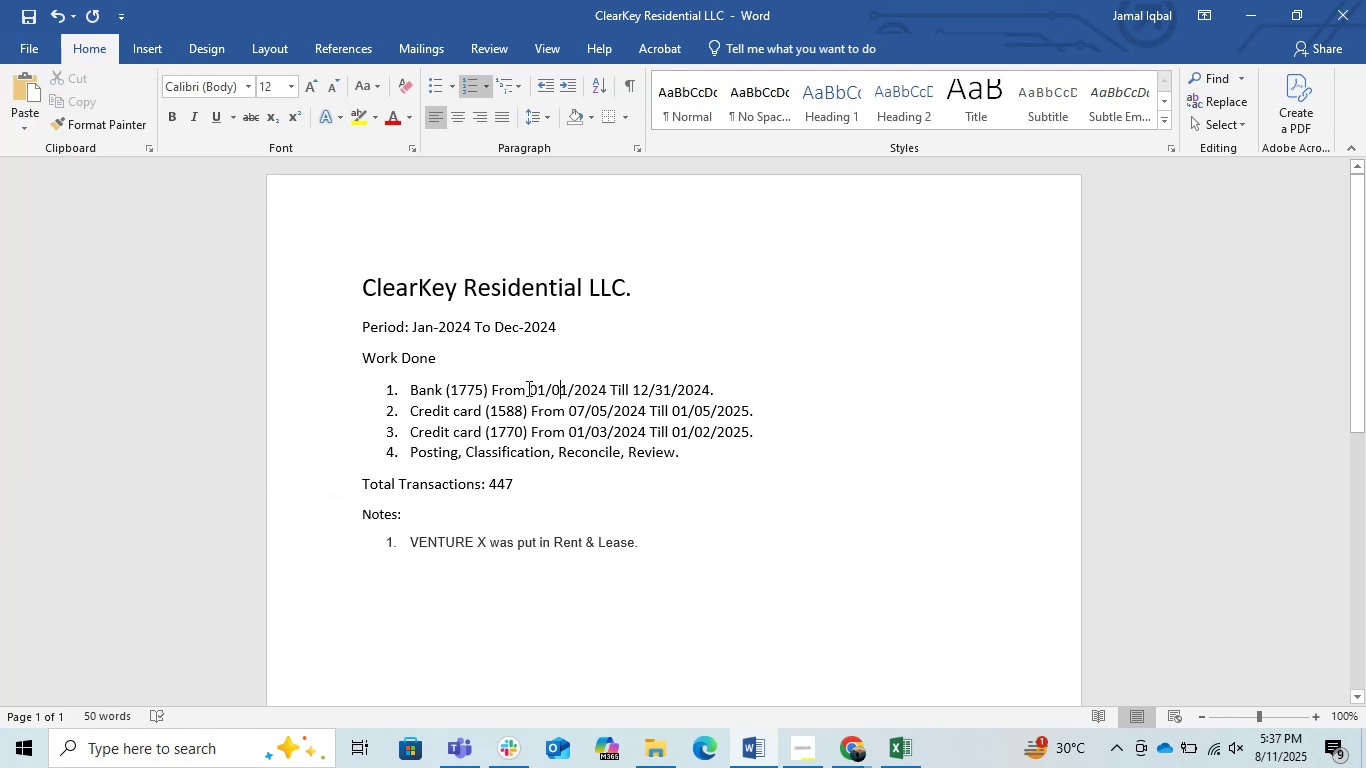 
left_click_drag(start_coordinate=[527, 388], to_coordinate=[696, 406])
 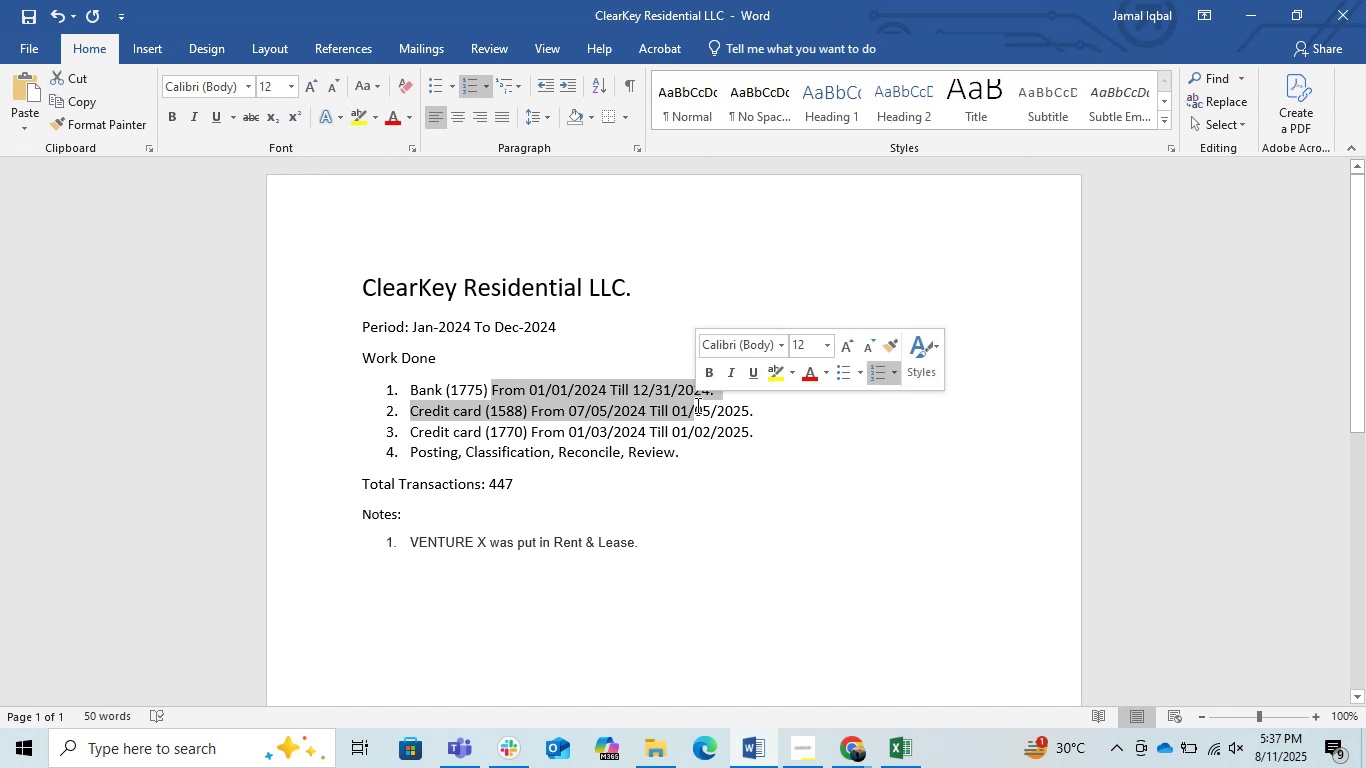 
left_click([696, 405])
 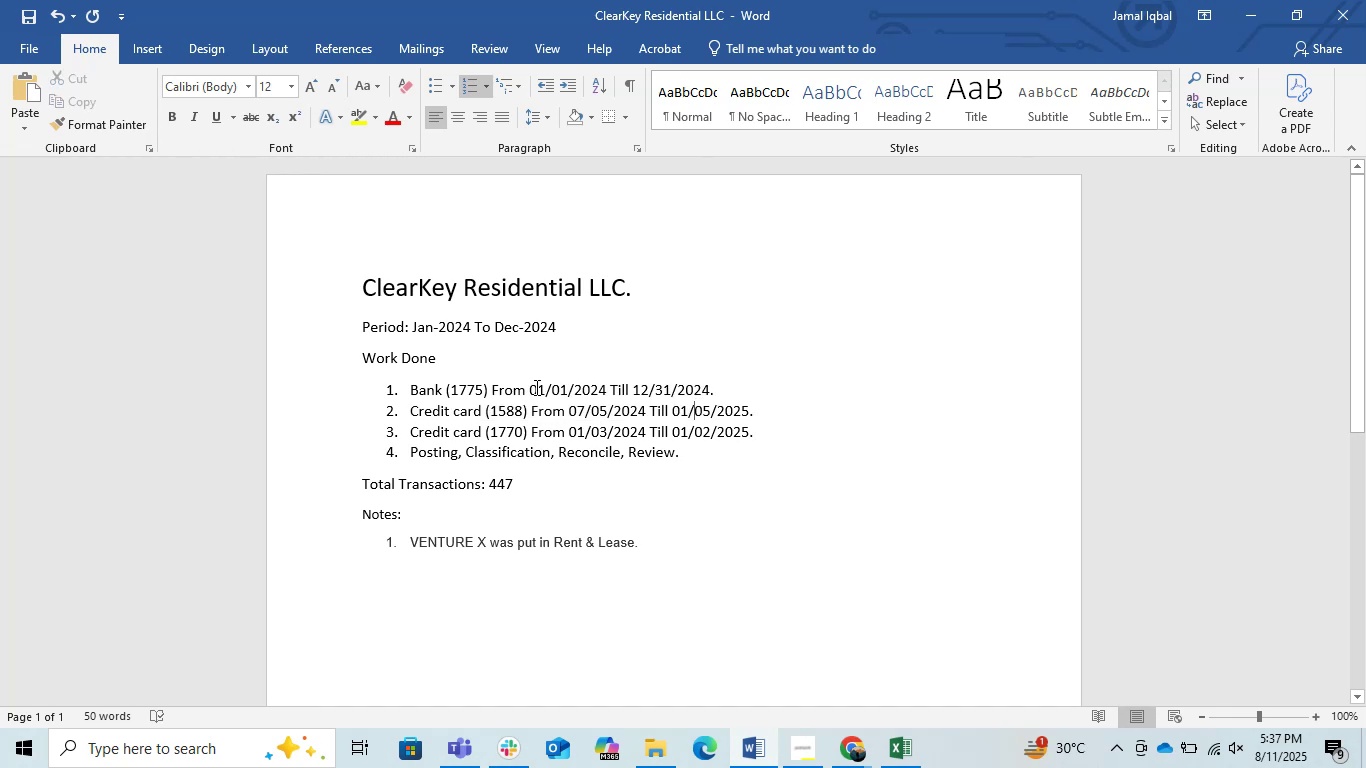 
left_click_drag(start_coordinate=[528, 389], to_coordinate=[718, 385])
 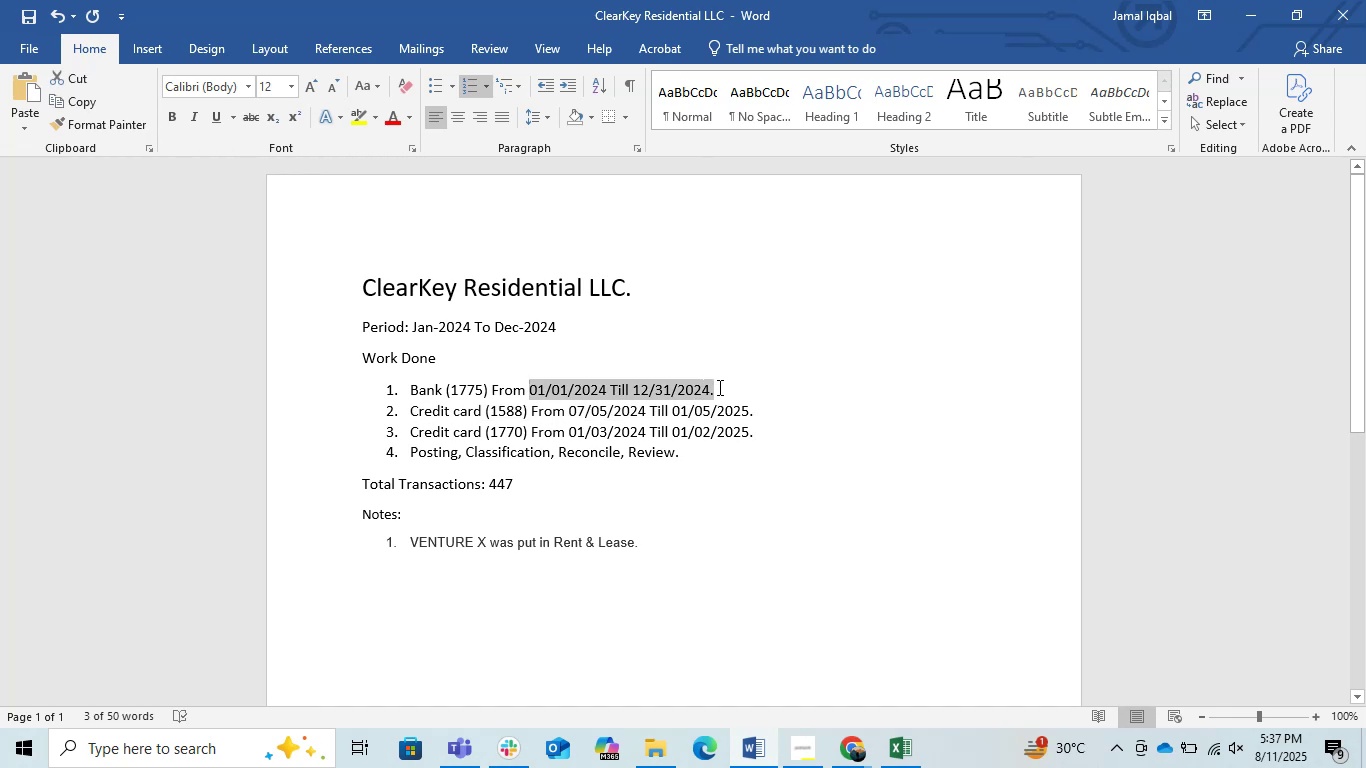 
key(Control+C)
 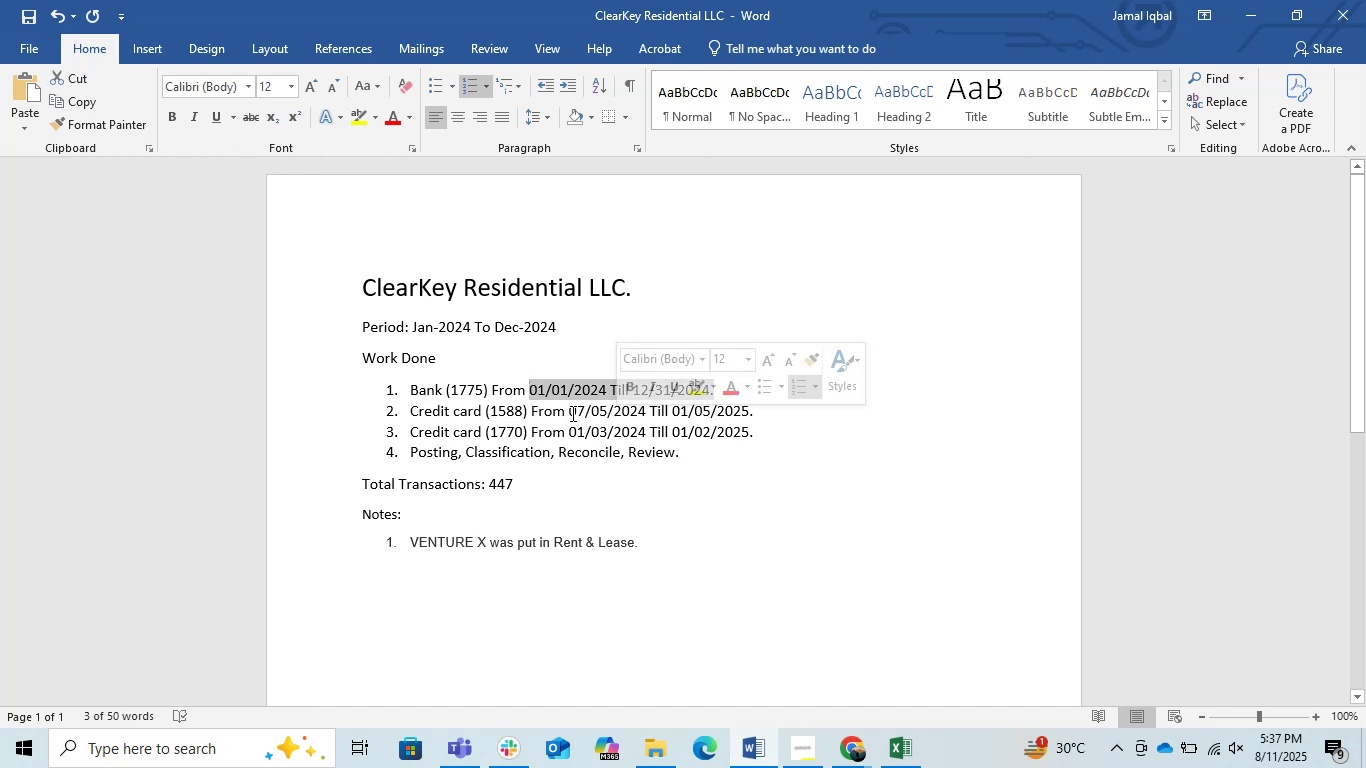 
left_click_drag(start_coordinate=[571, 413], to_coordinate=[734, 418])
 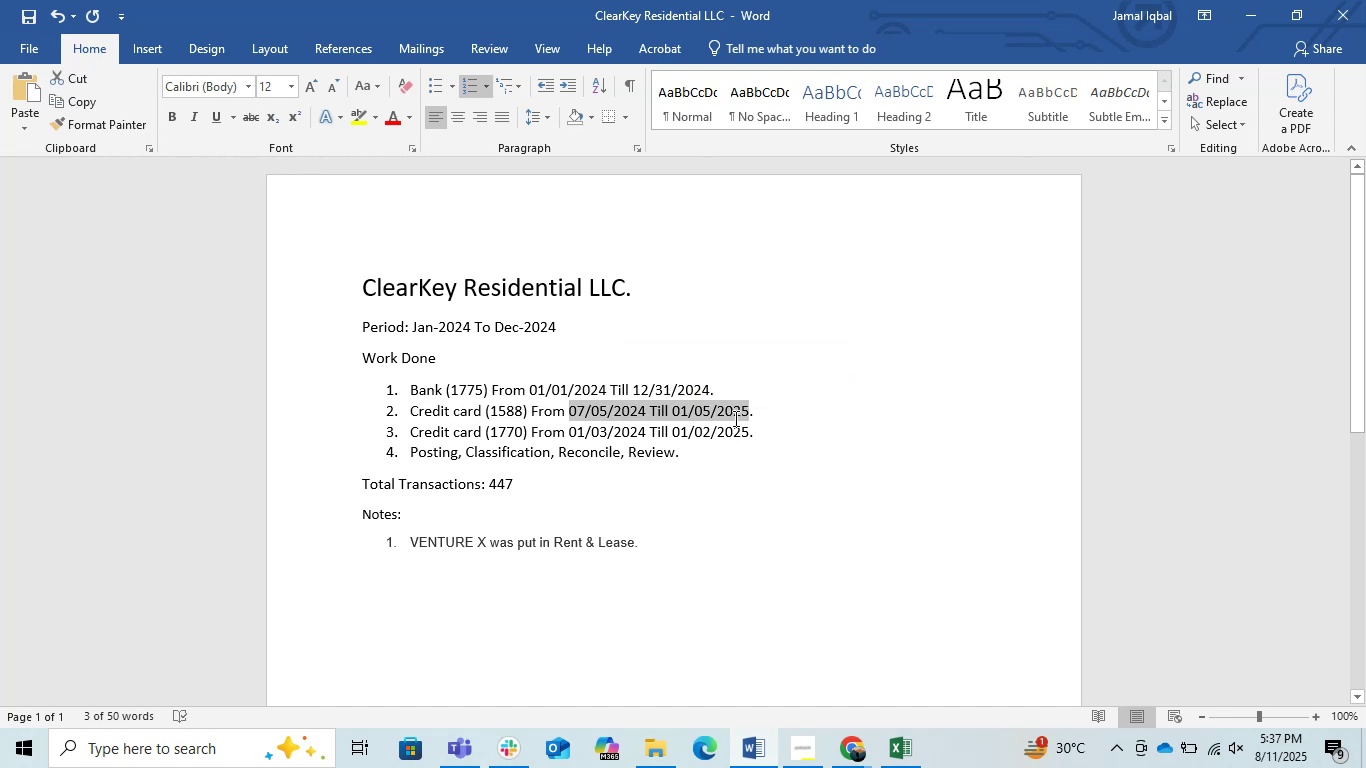 
key(Control+V)
 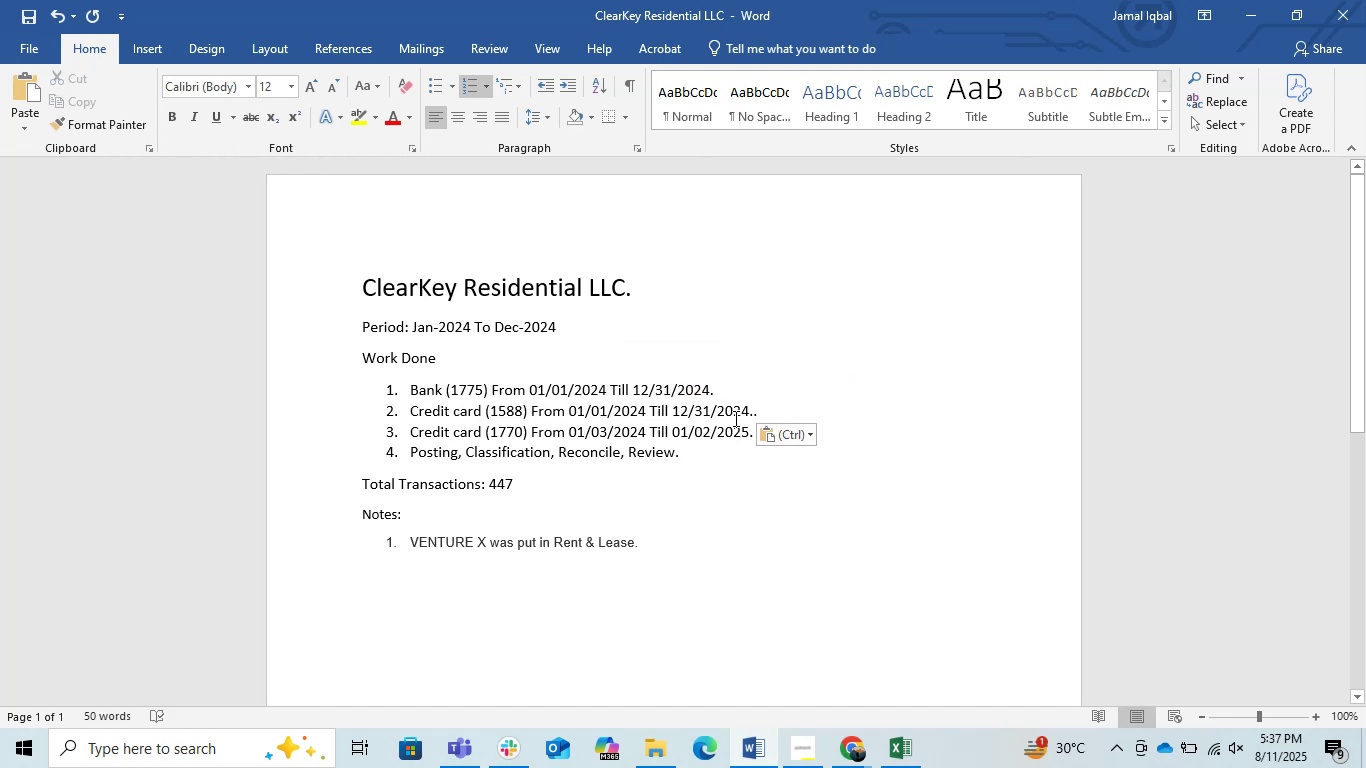 
key(Backspace)
 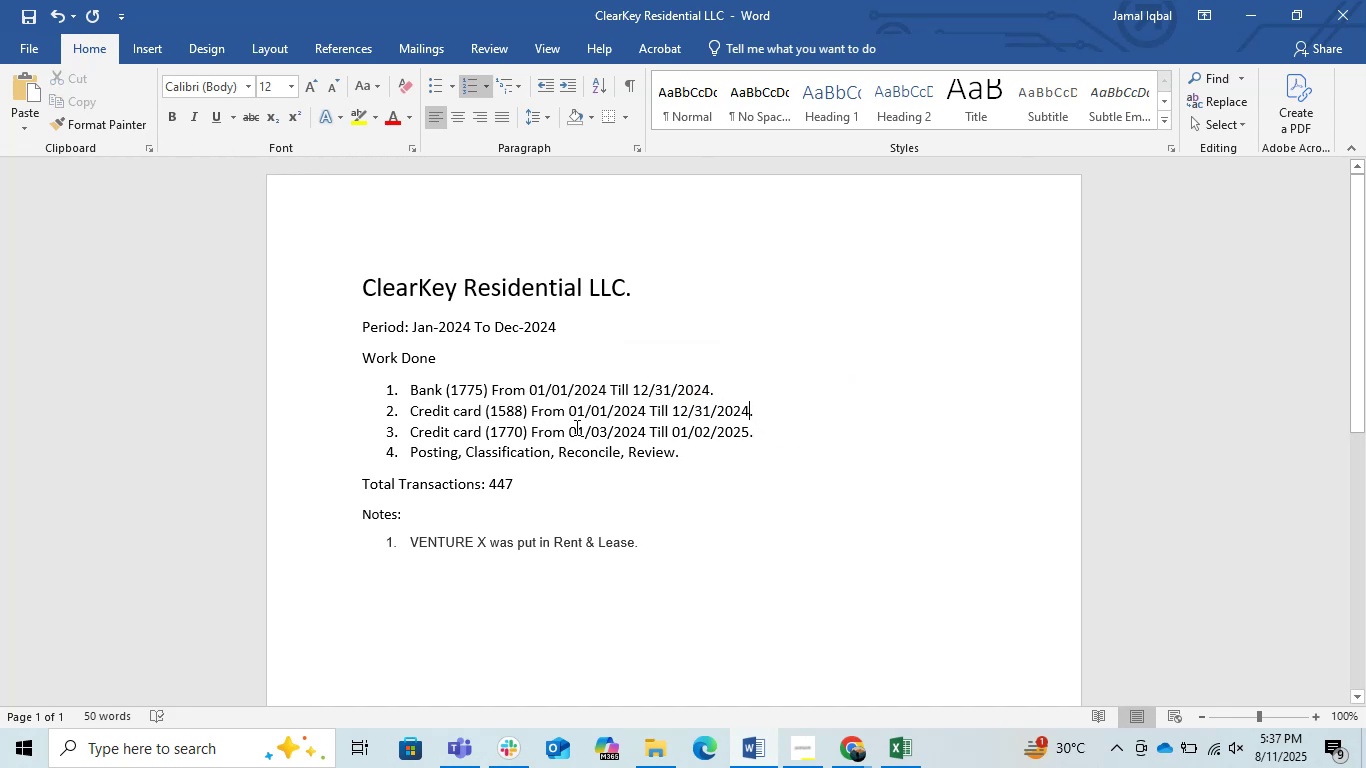 
left_click_drag(start_coordinate=[572, 432], to_coordinate=[740, 427])
 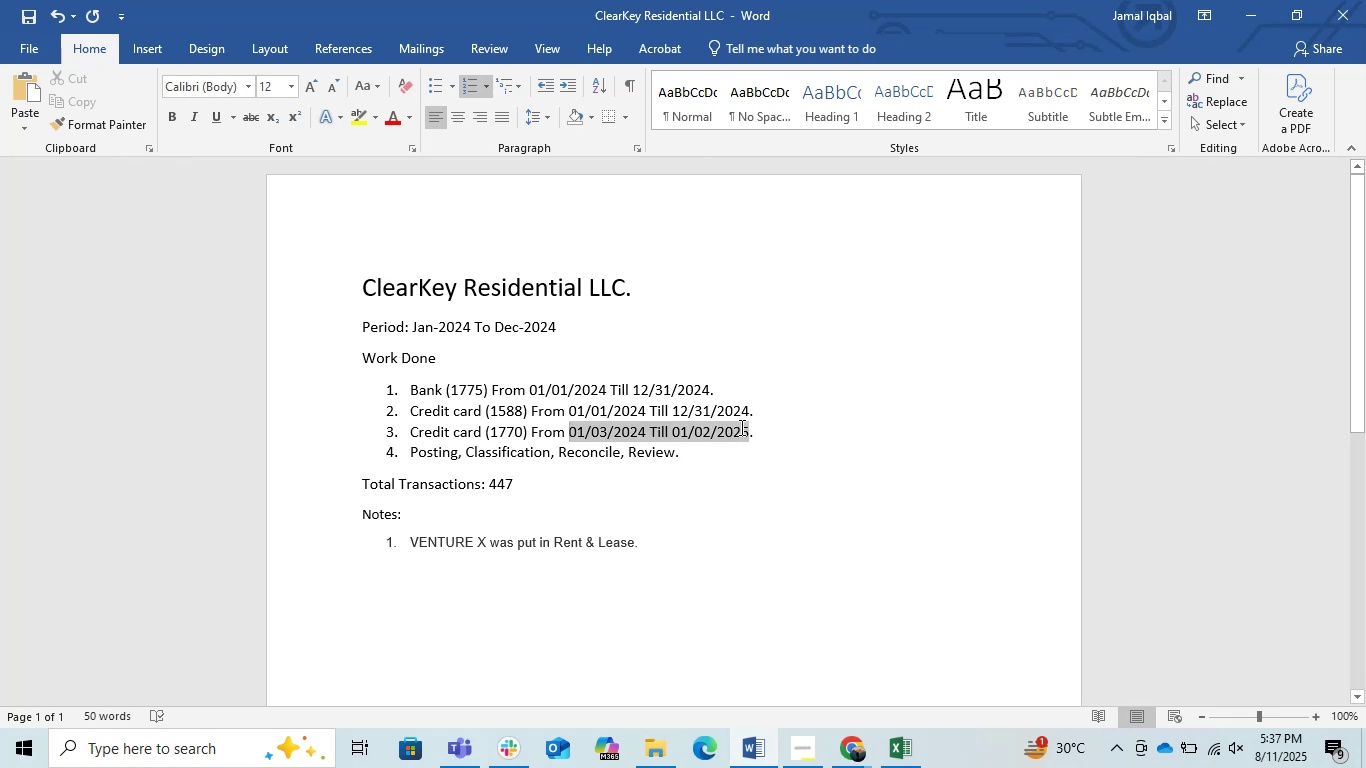 
key(Control+C)
 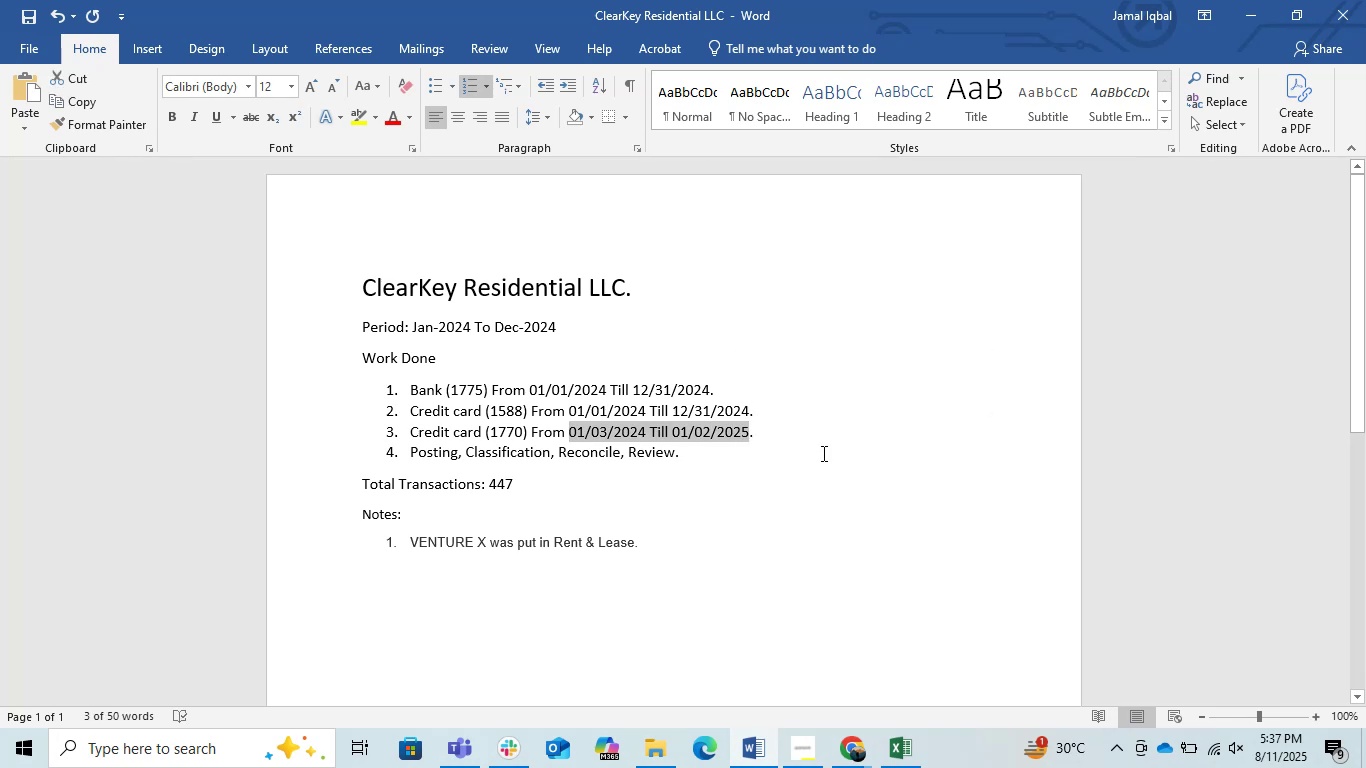 
key(Control+V)
 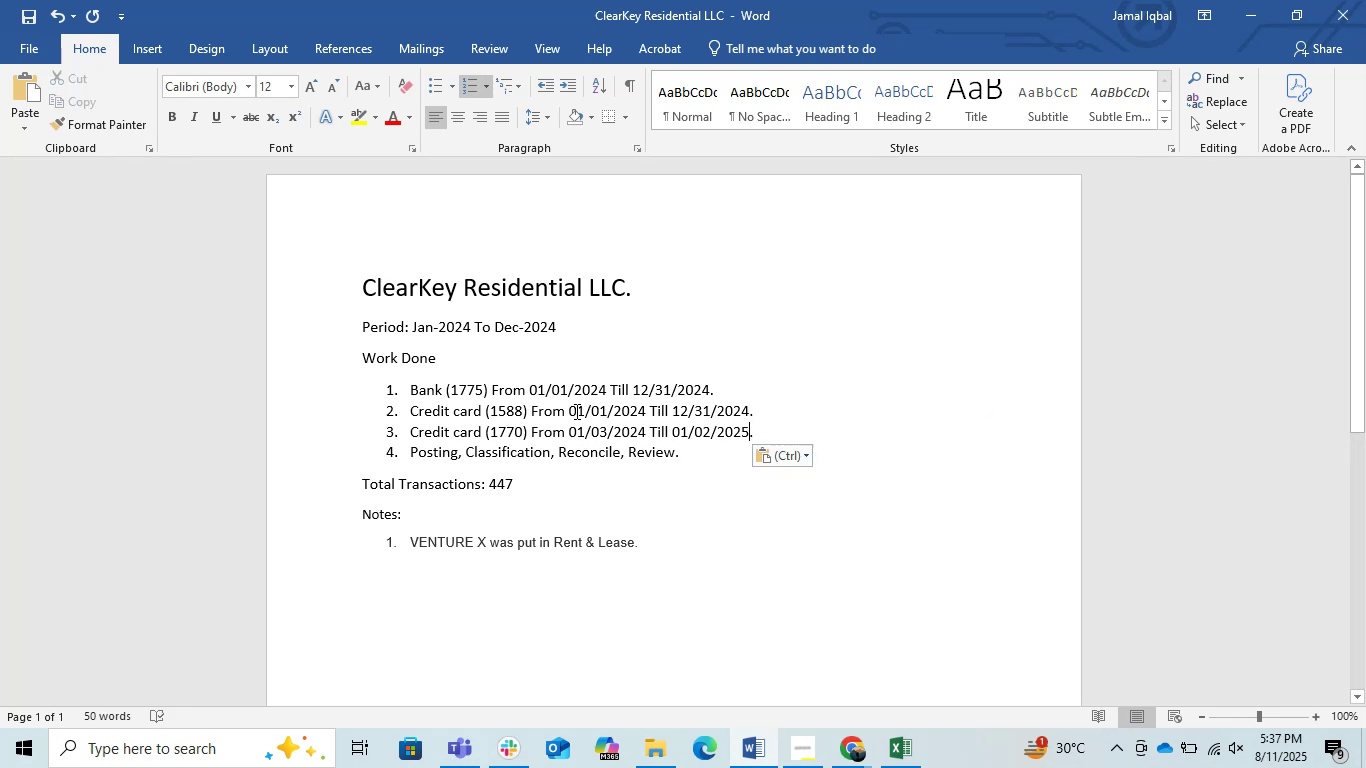 
left_click_drag(start_coordinate=[568, 411], to_coordinate=[746, 408])
 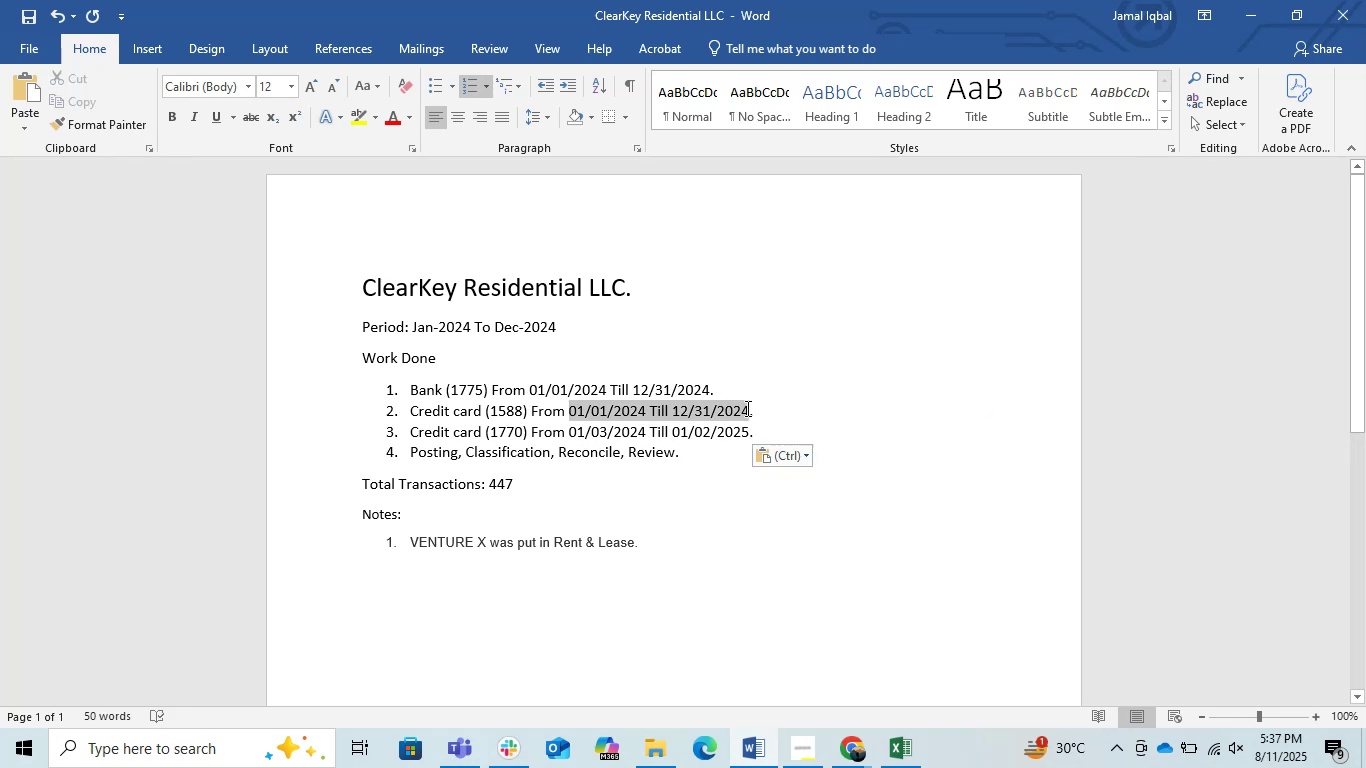 
key(Control+C)
 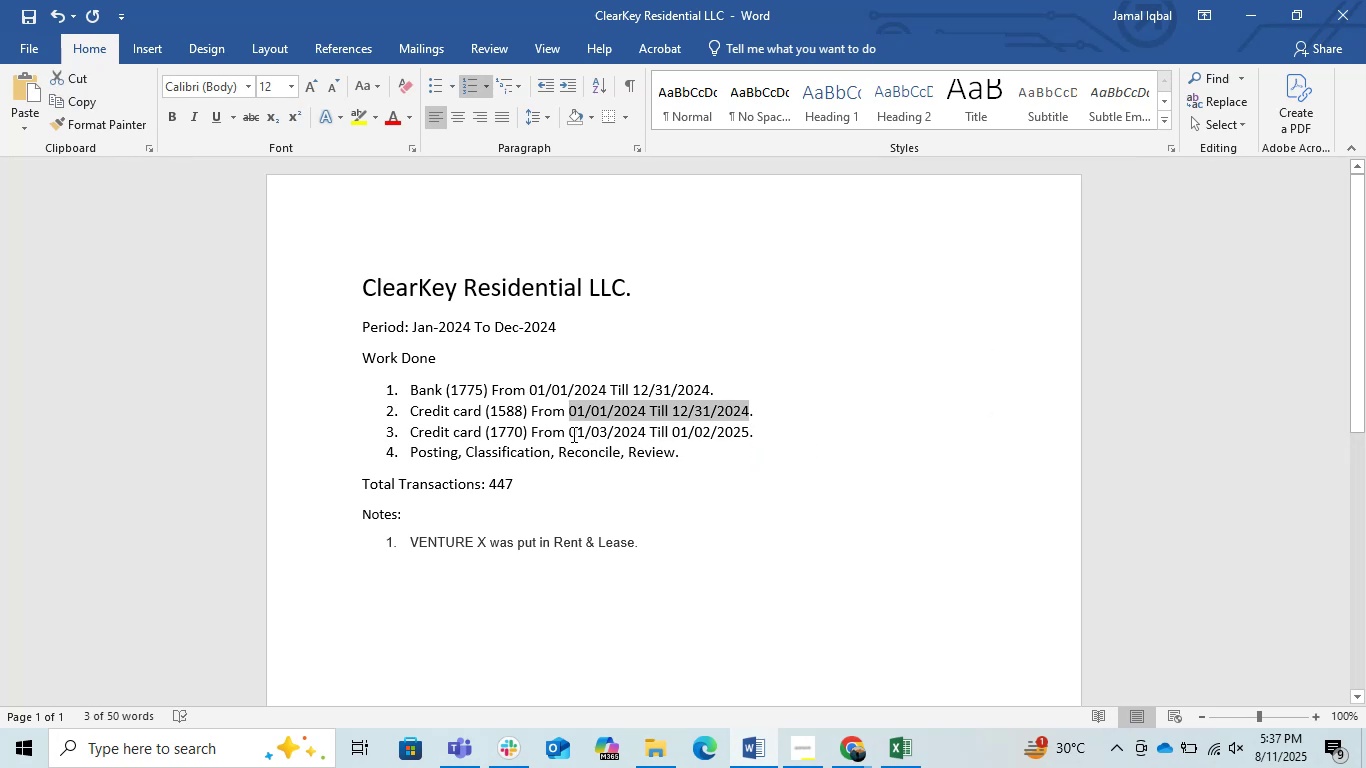 
left_click_drag(start_coordinate=[567, 434], to_coordinate=[746, 438])
 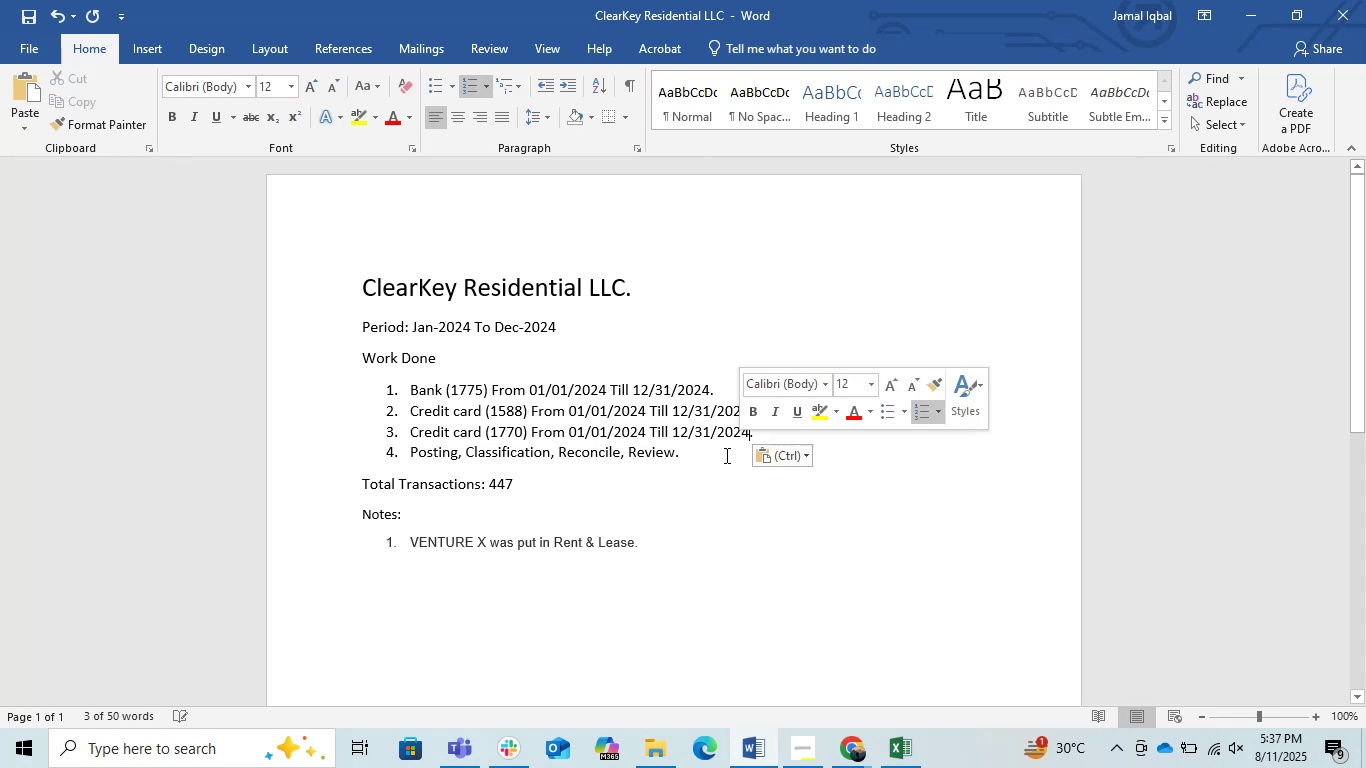 
key(Control+V)
 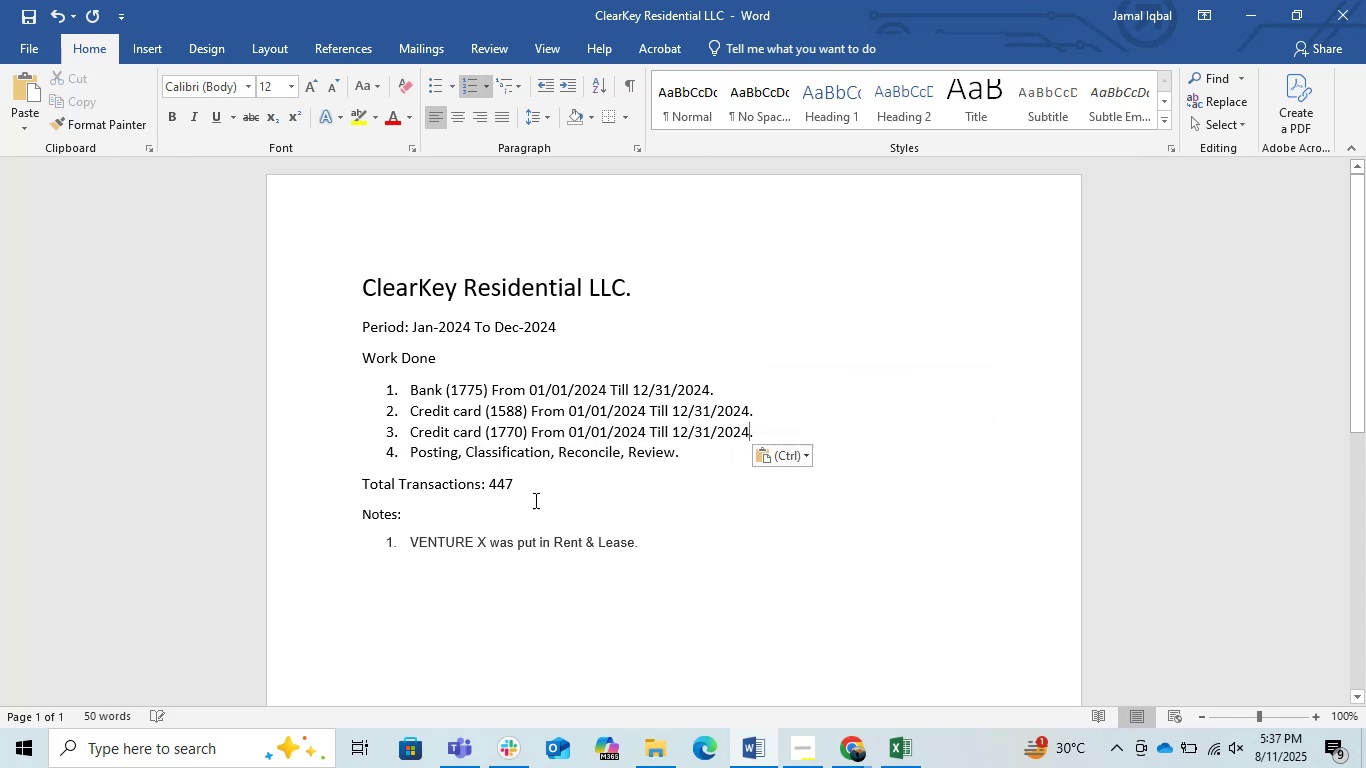 
left_click([514, 500])
 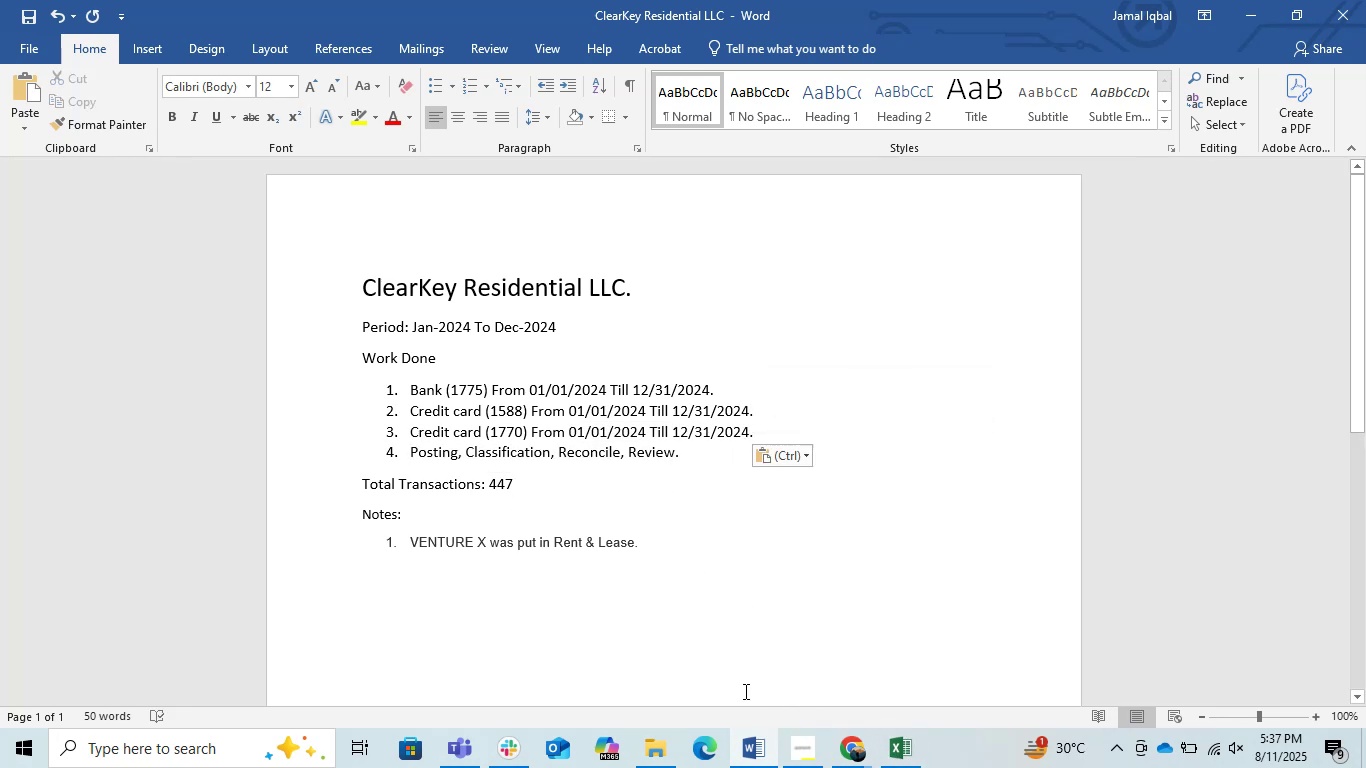 
mouse_move([892, 721])
 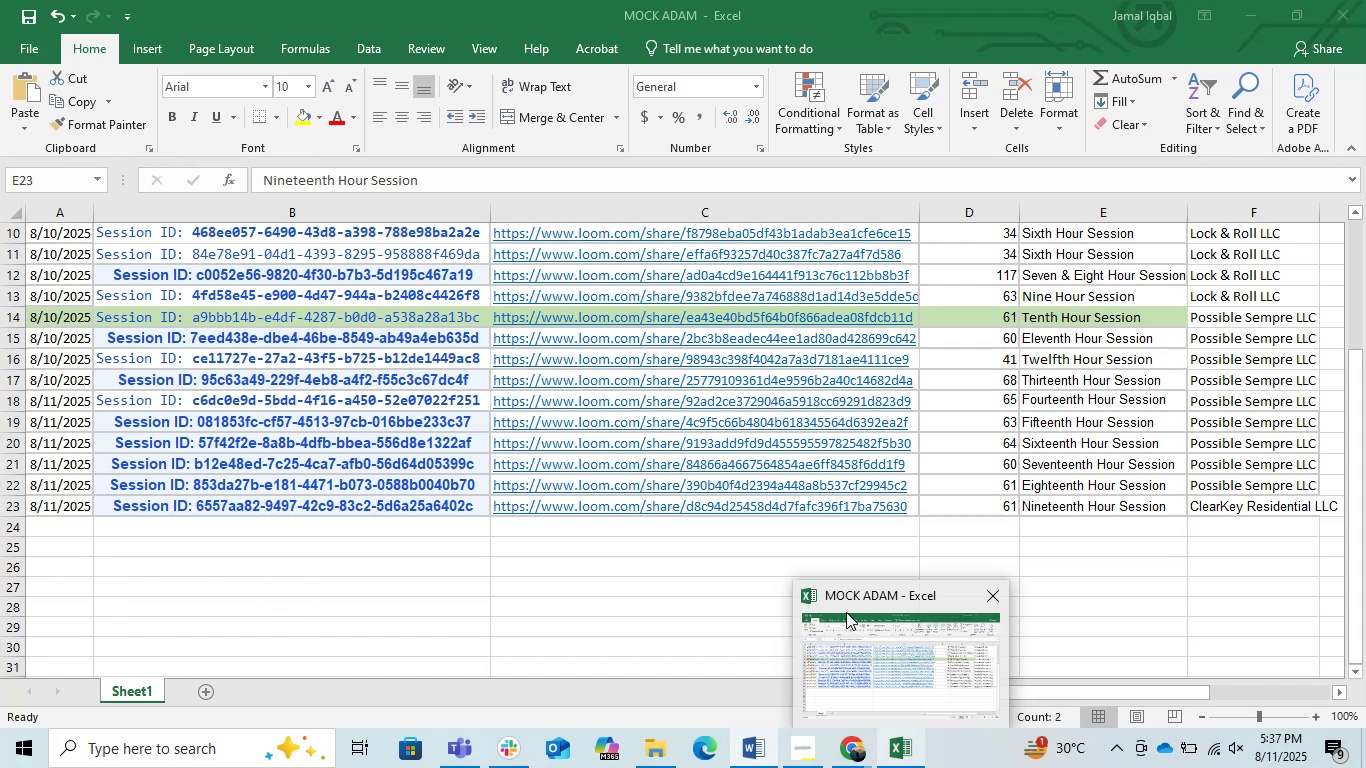 
wait(7.89)
 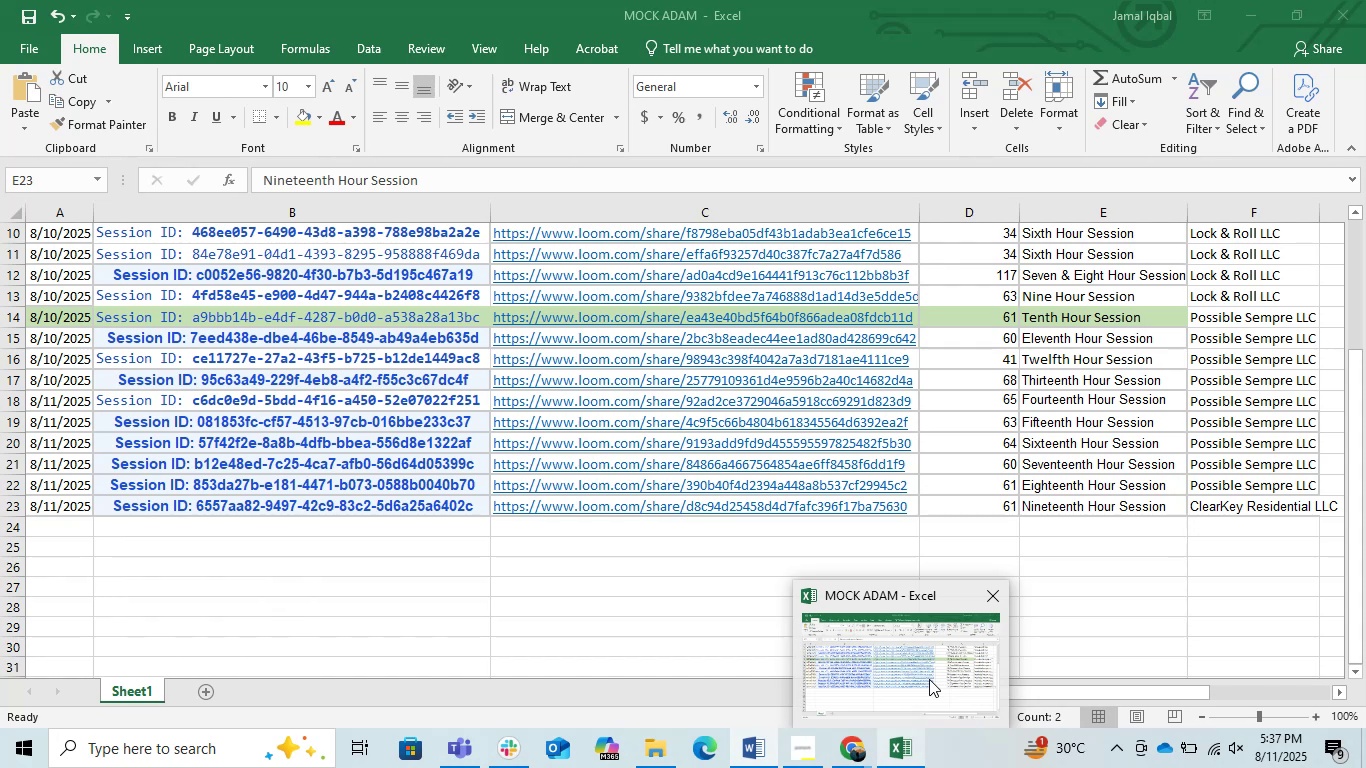 
key(Backspace)
 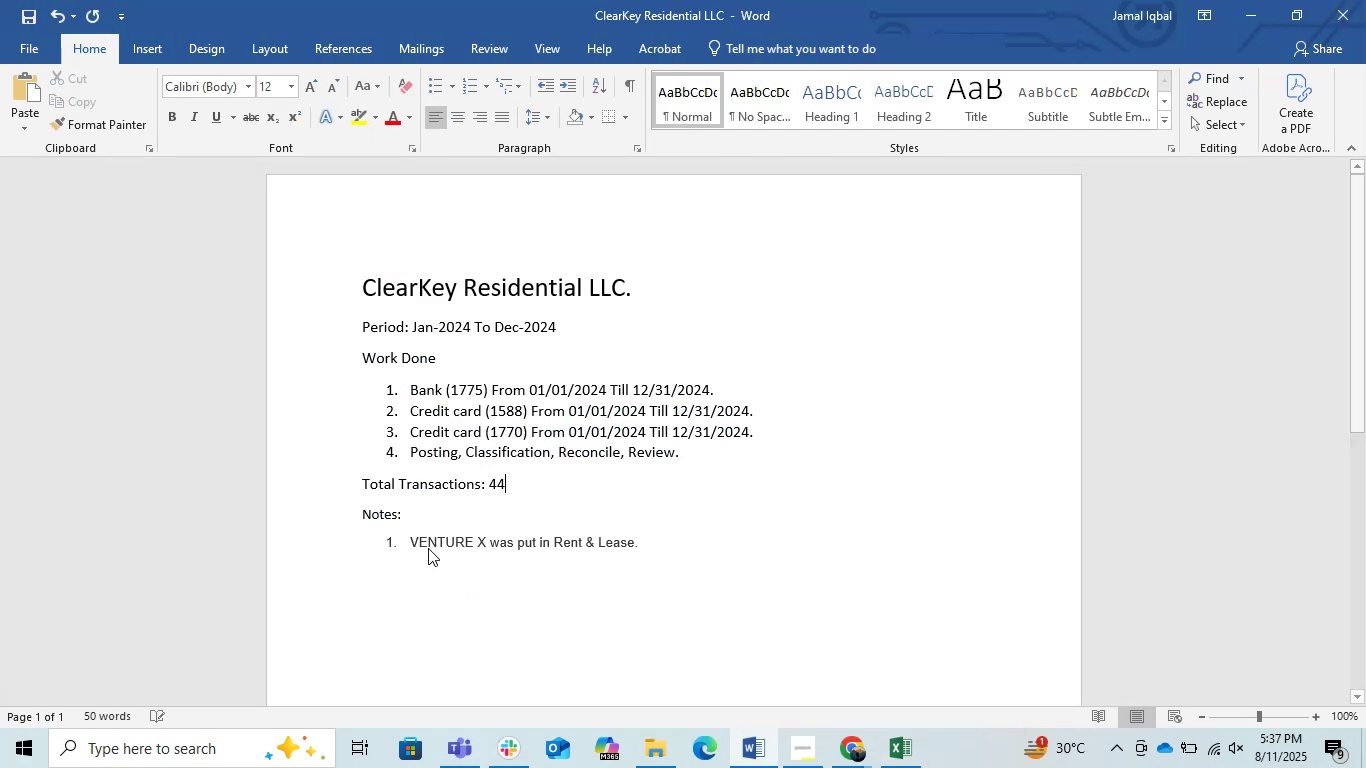 
key(Backspace)
 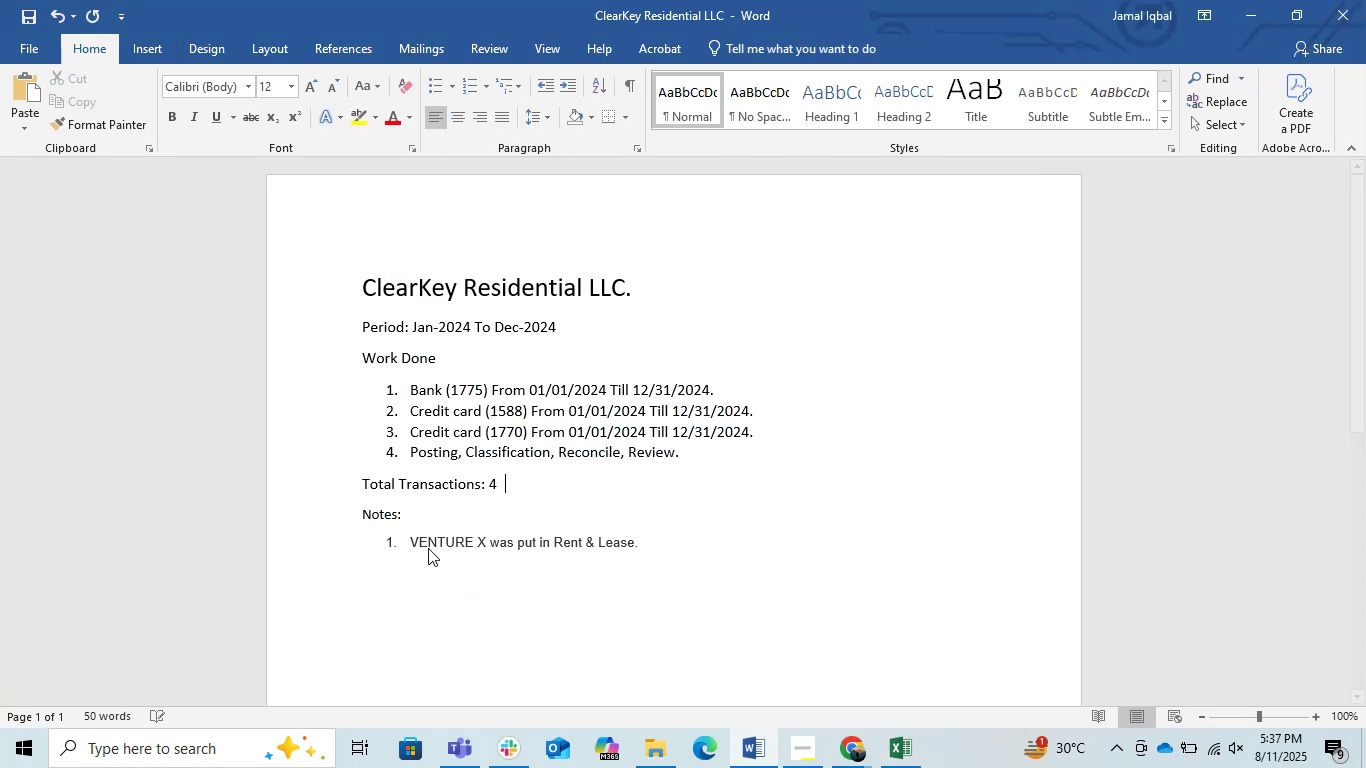 
key(Backspace)
 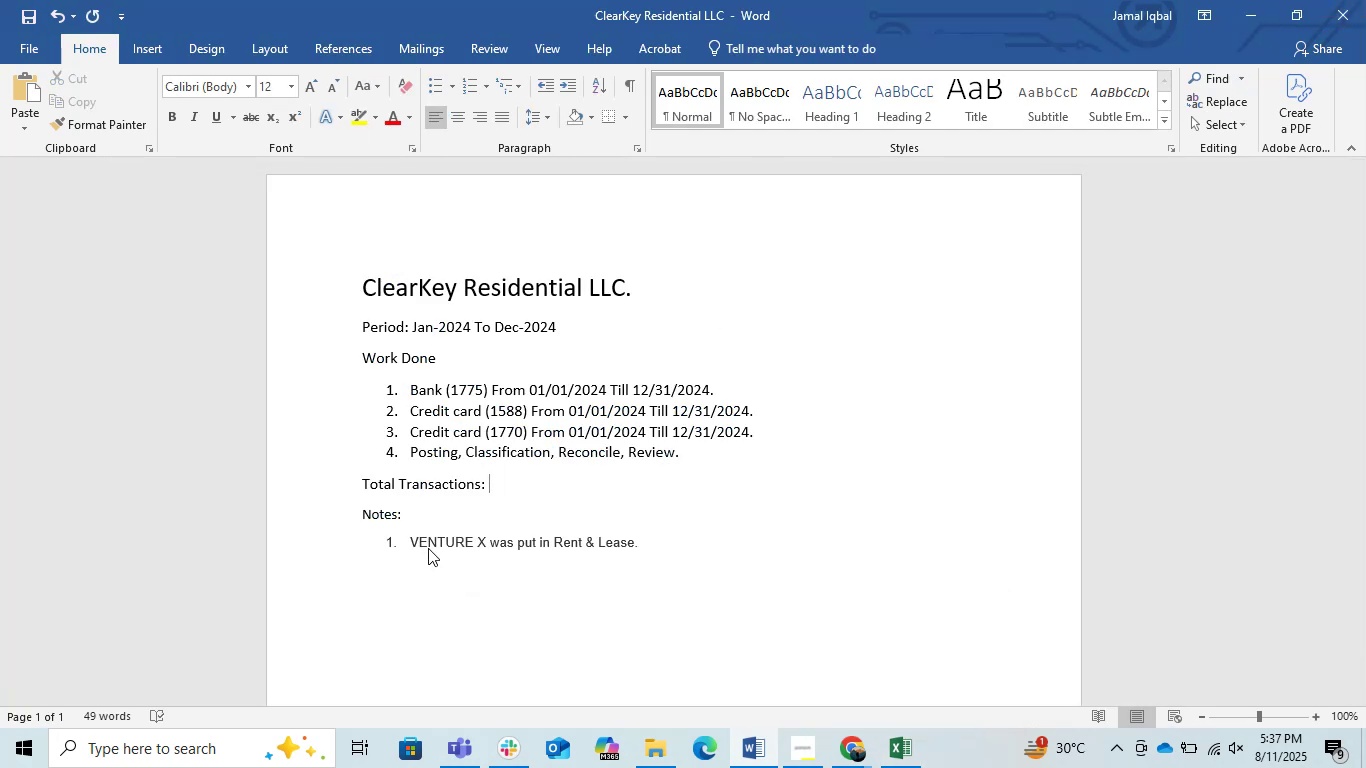 
key(Numpad1)
 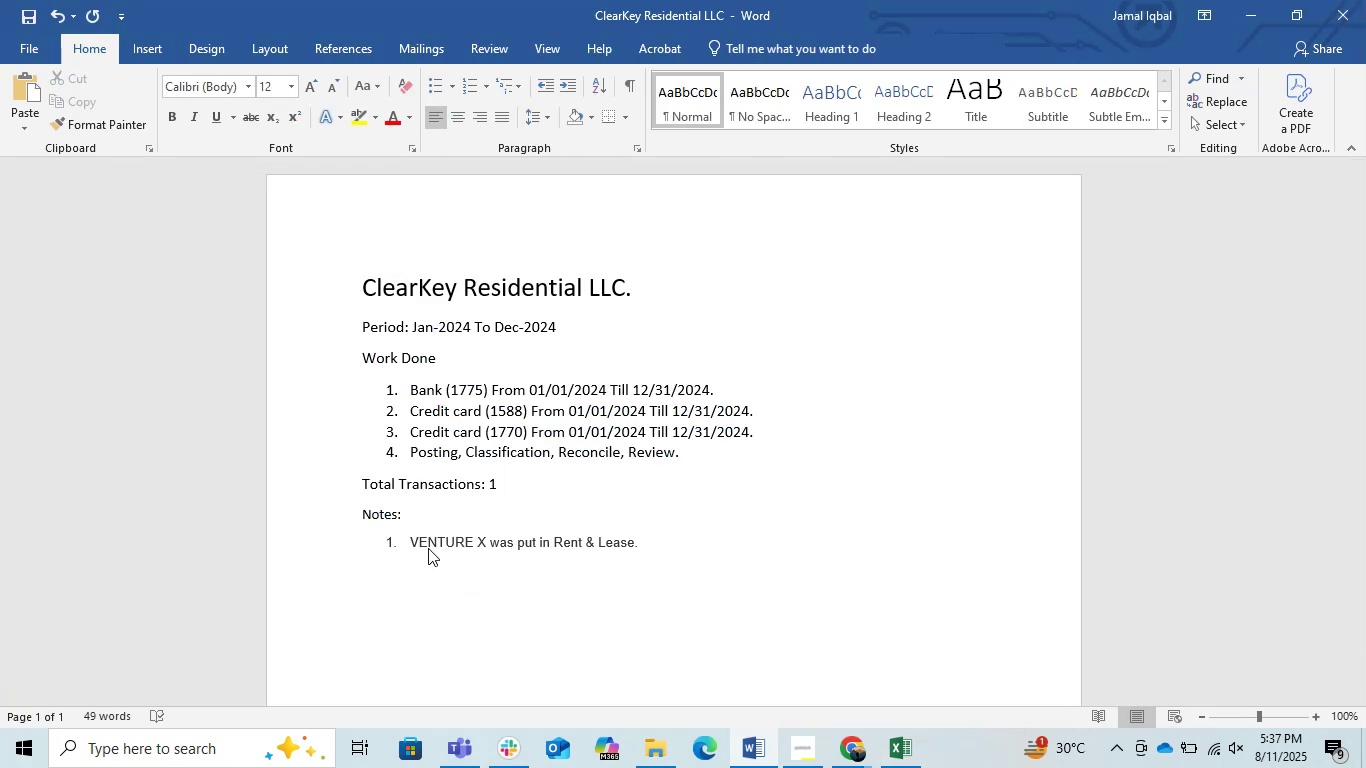 
key(Numpad5)
 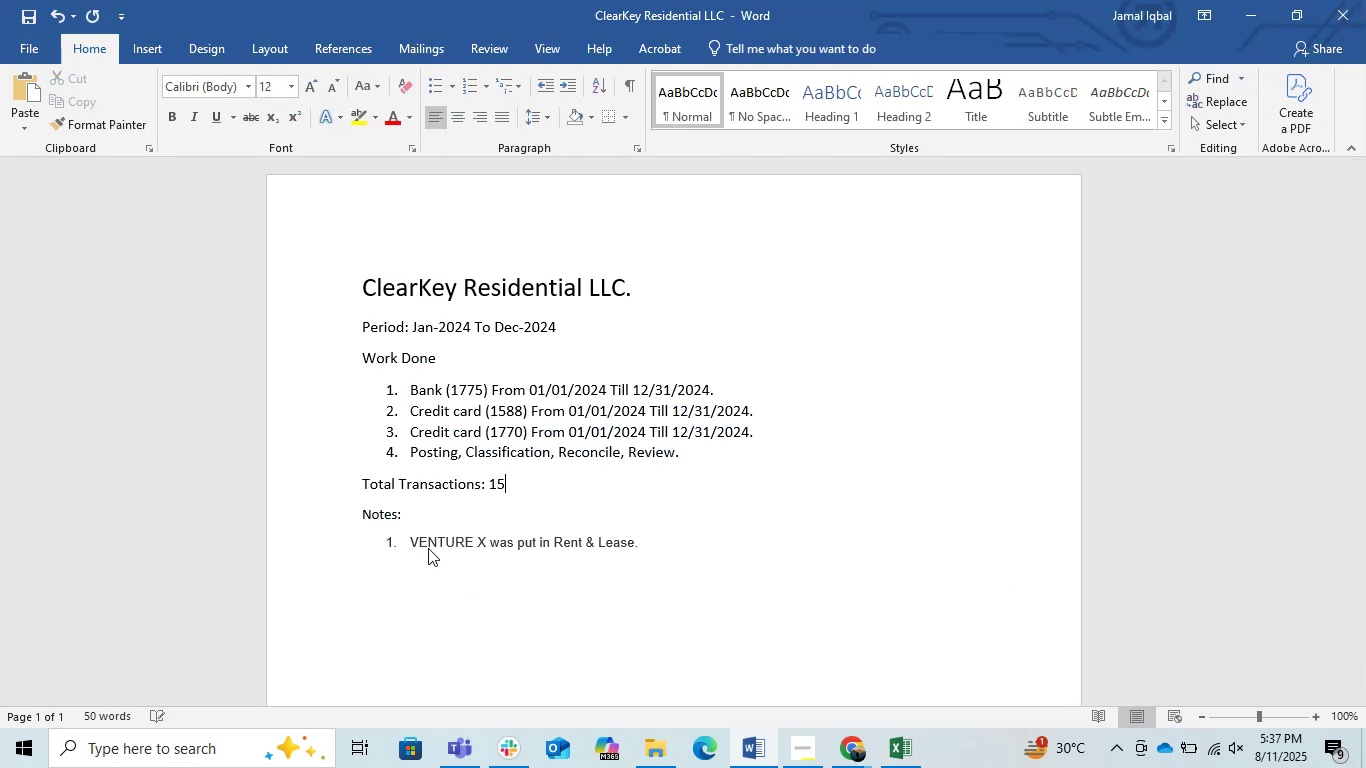 
key(Numpad5)
 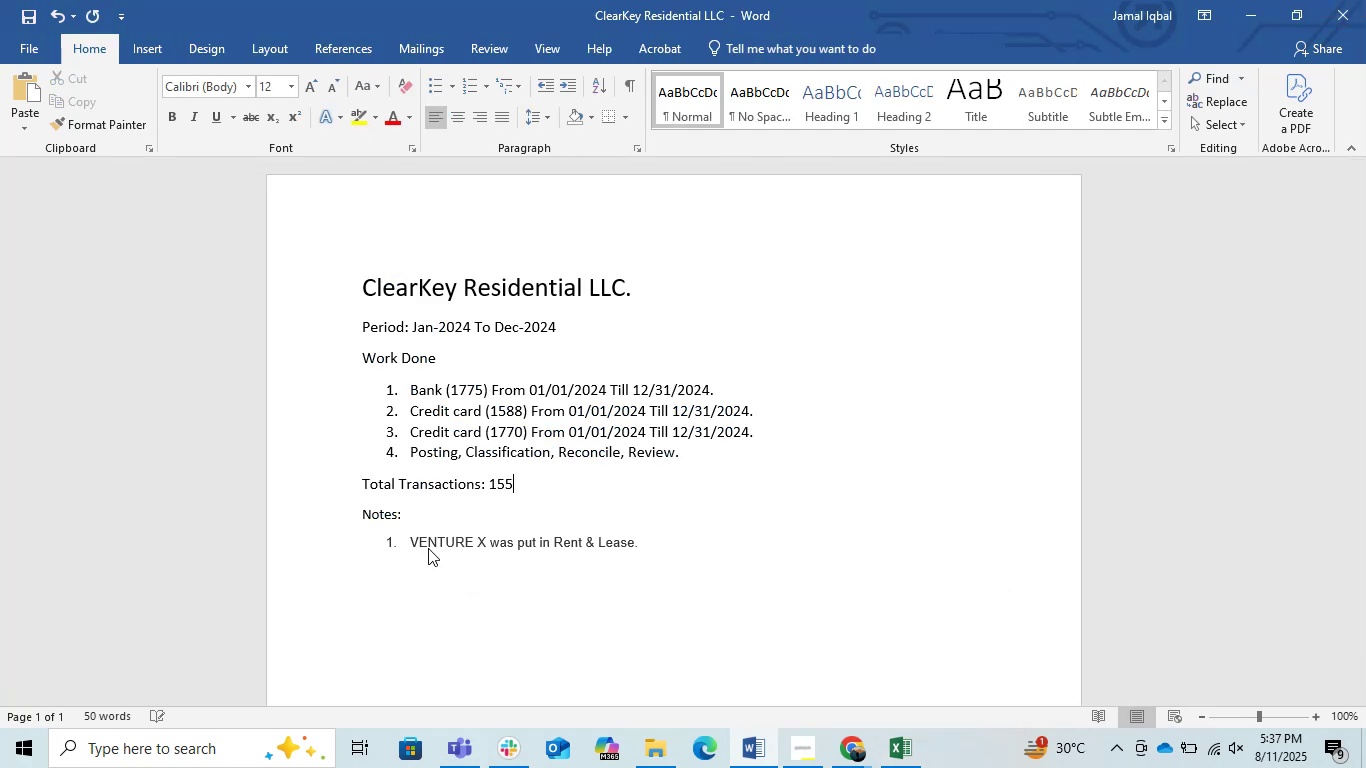 
key(Numpad3)
 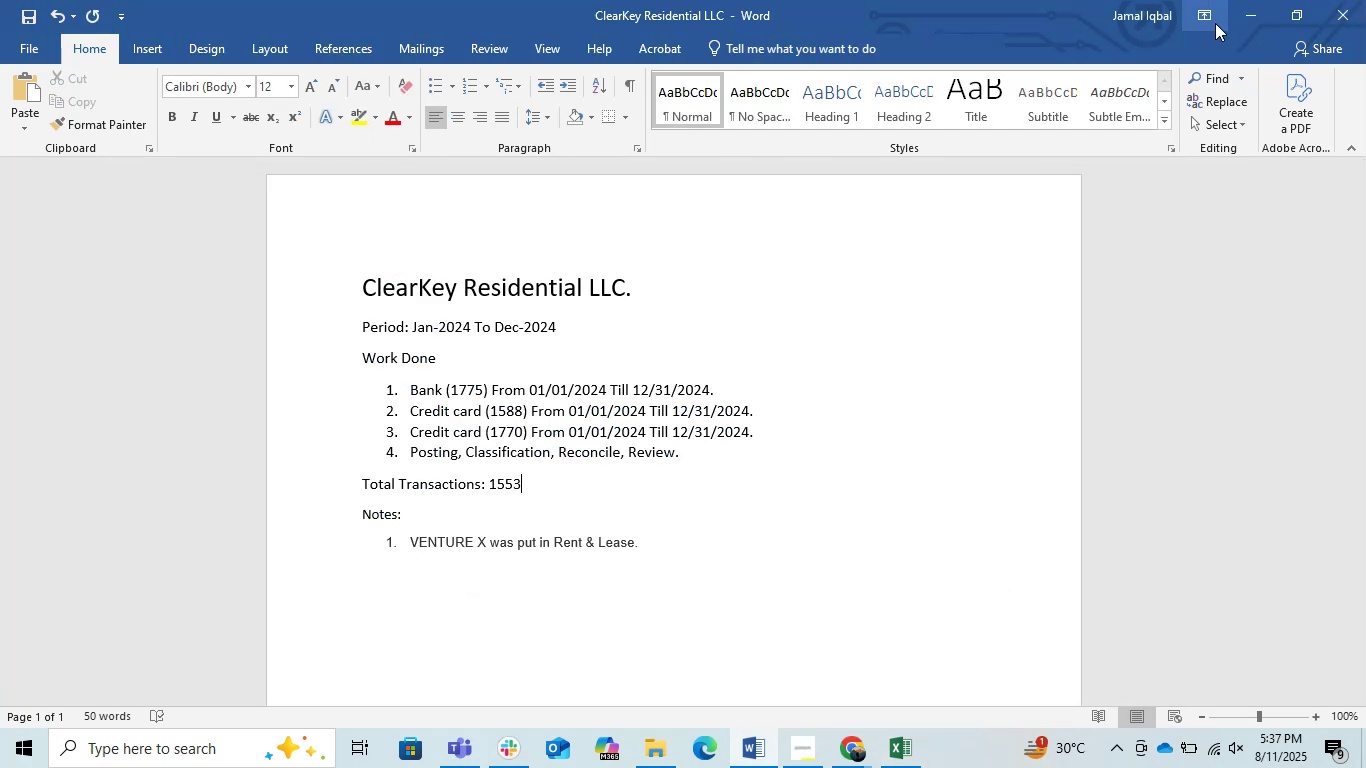 
left_click([1245, 18])
 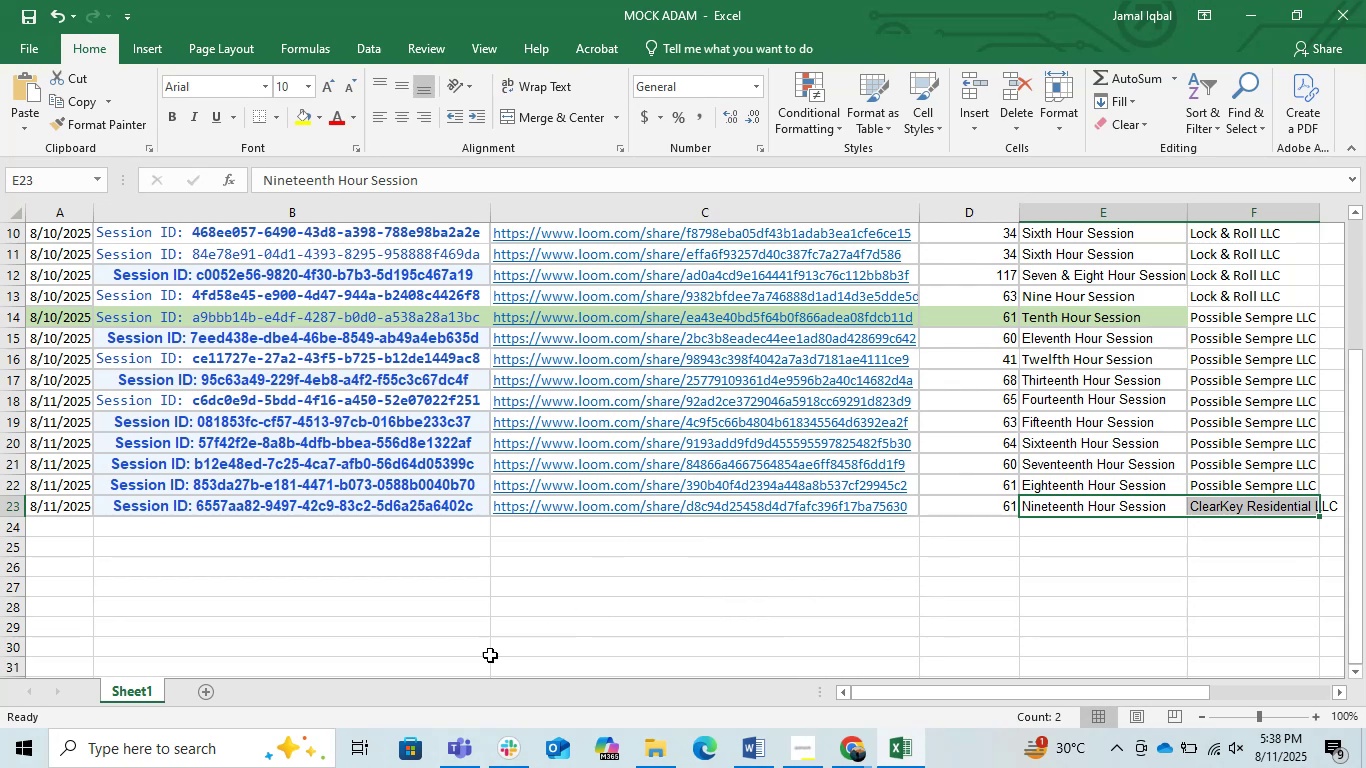 
left_click([436, 589])
 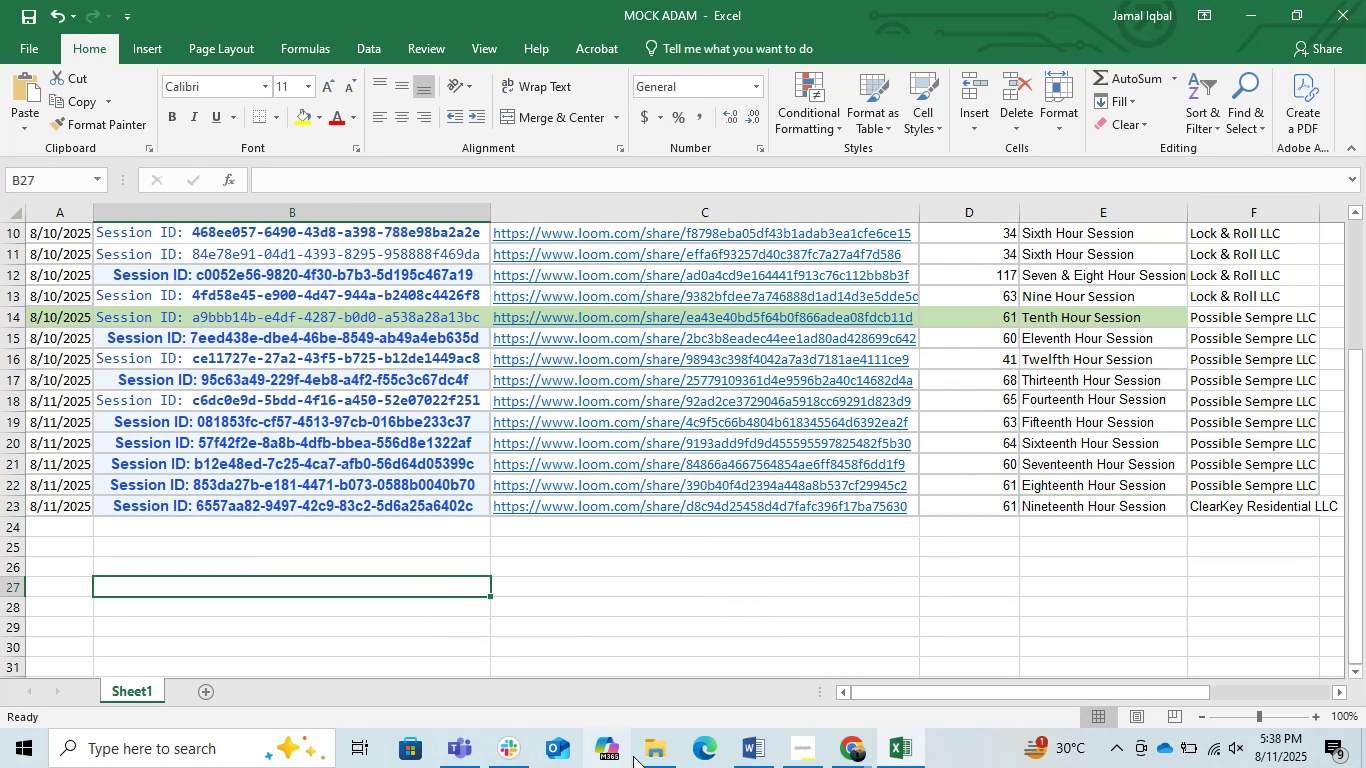 
left_click([649, 756])
 